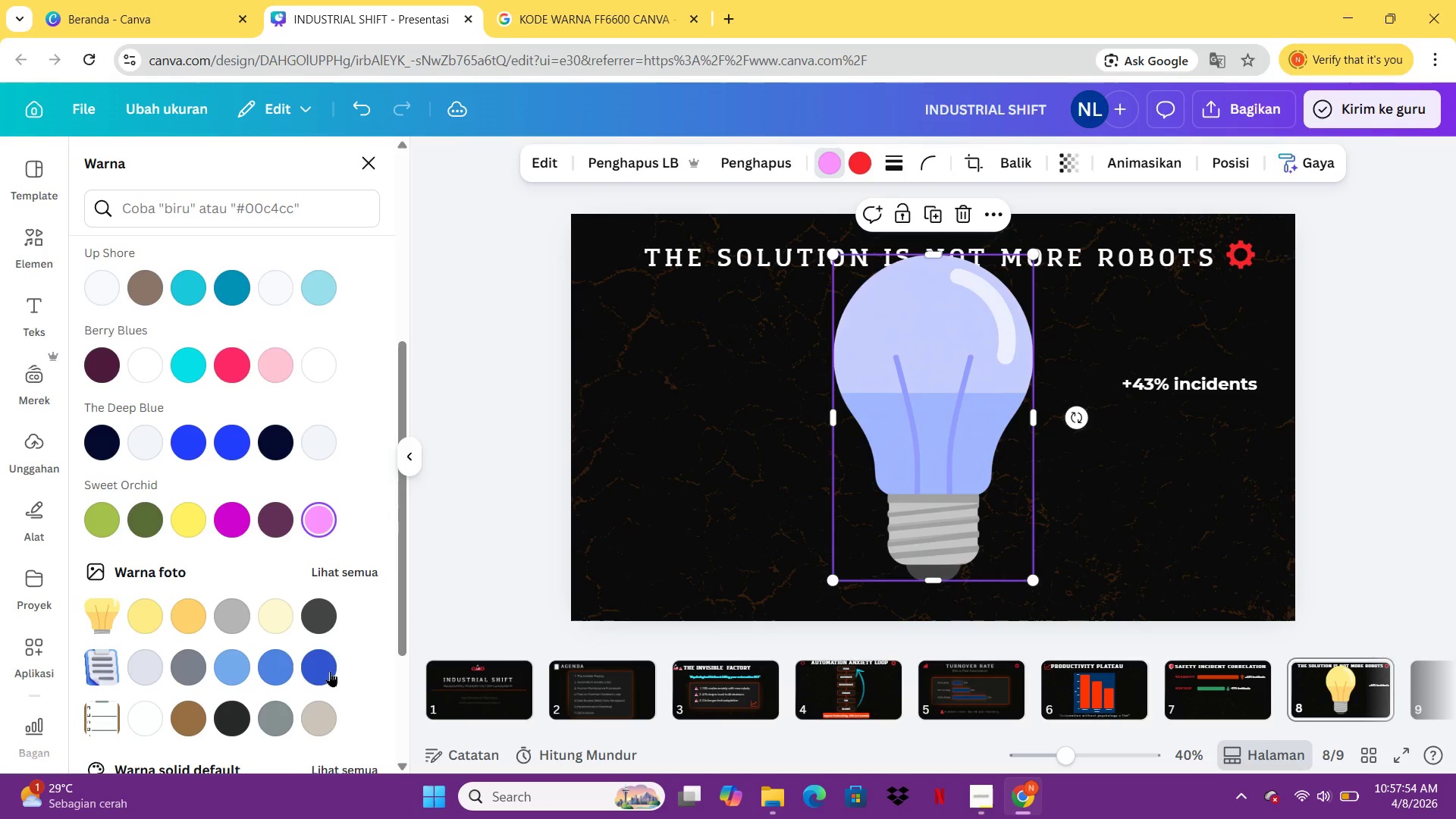 
left_click([330, 671])
 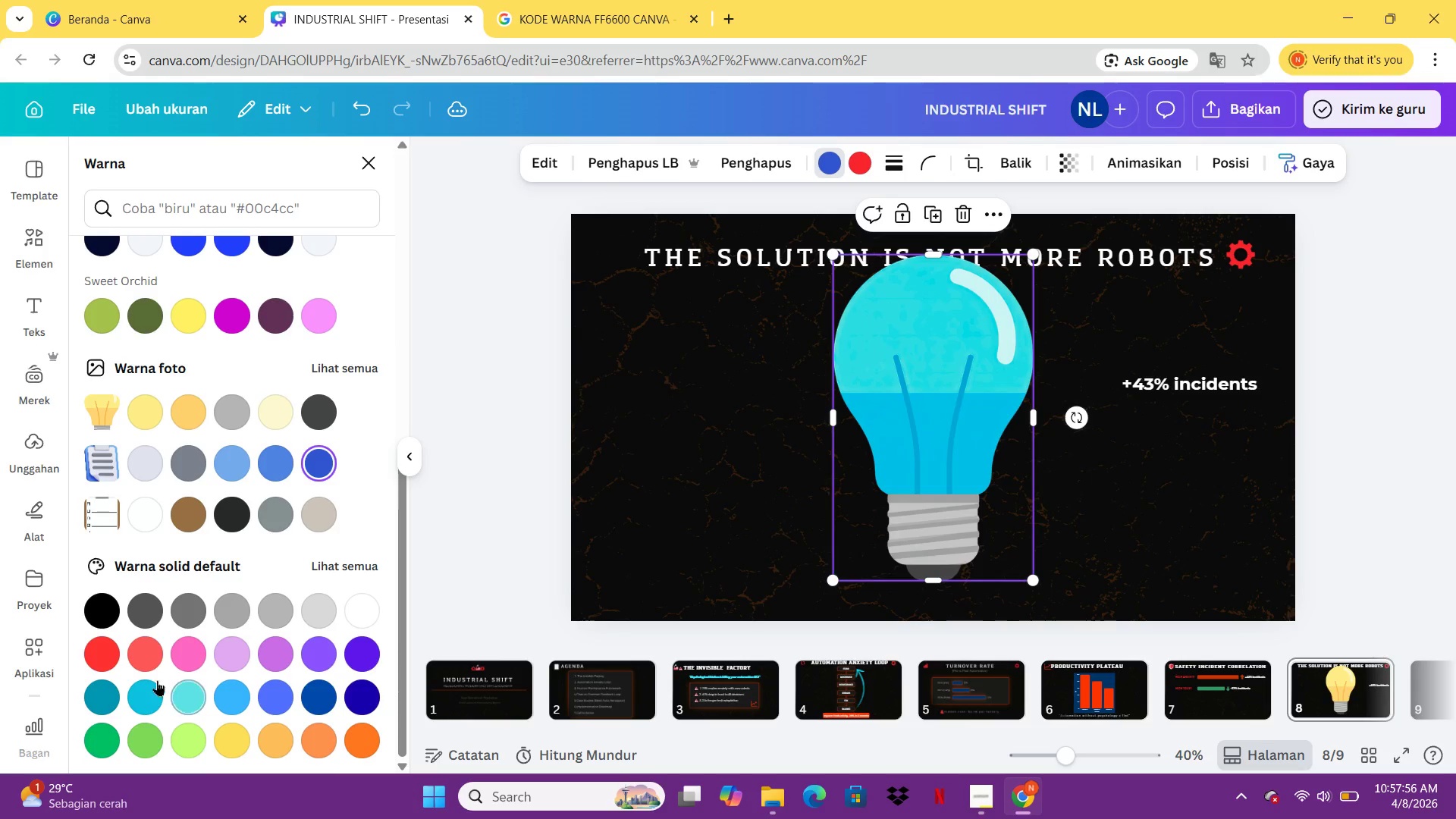 
left_click([148, 662])
 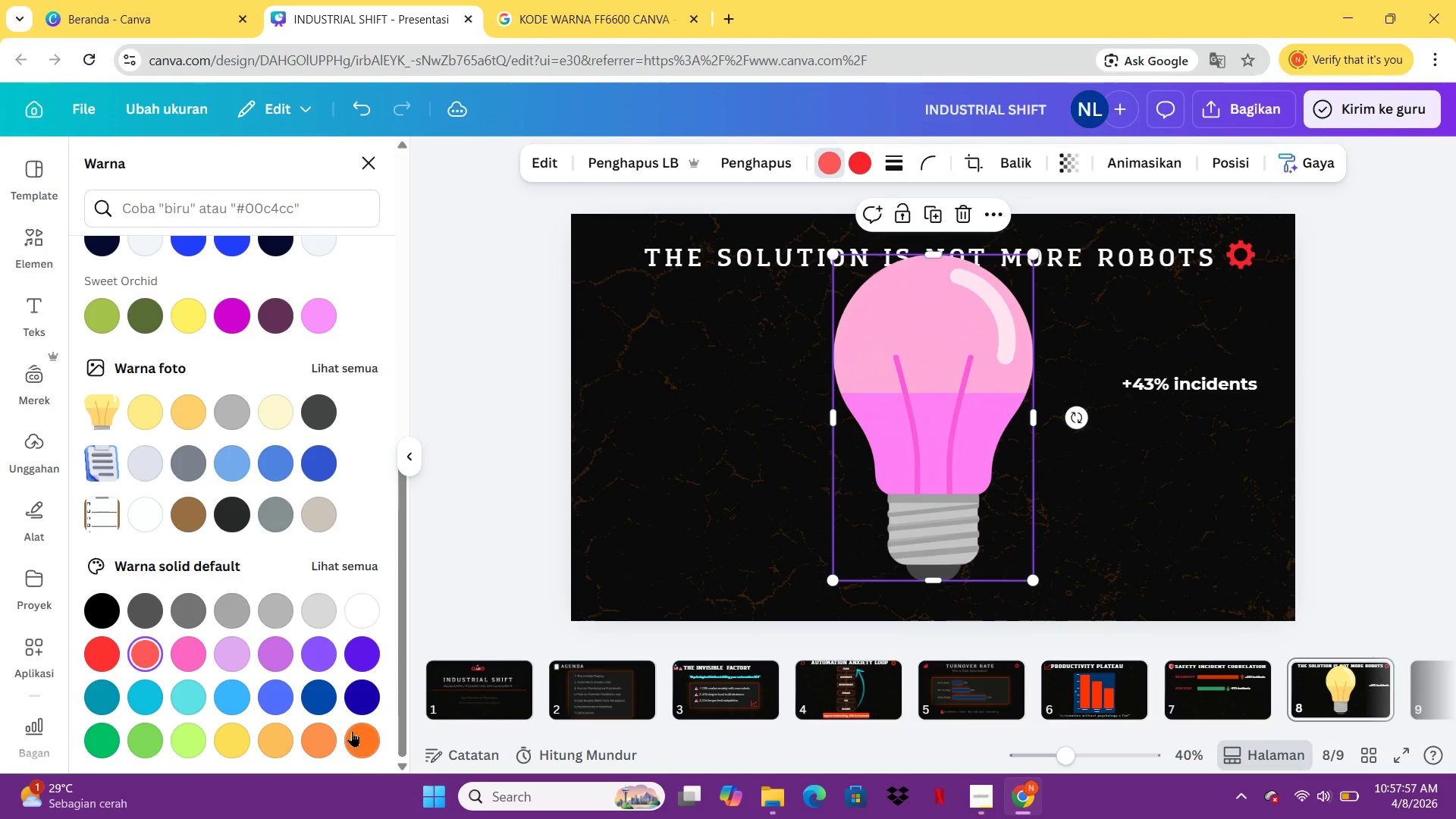 
left_click([354, 731])
 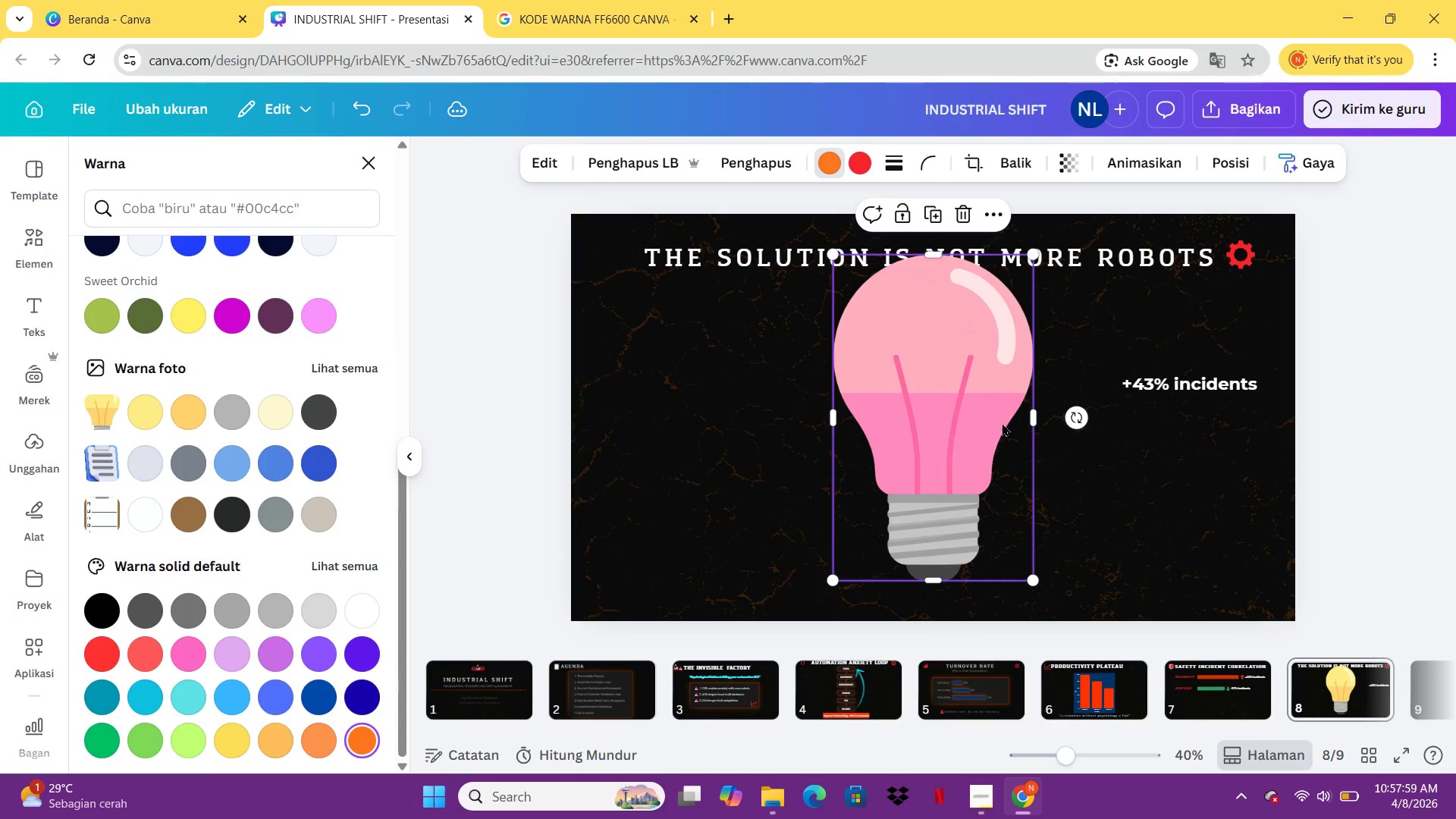 
left_click([1166, 434])
 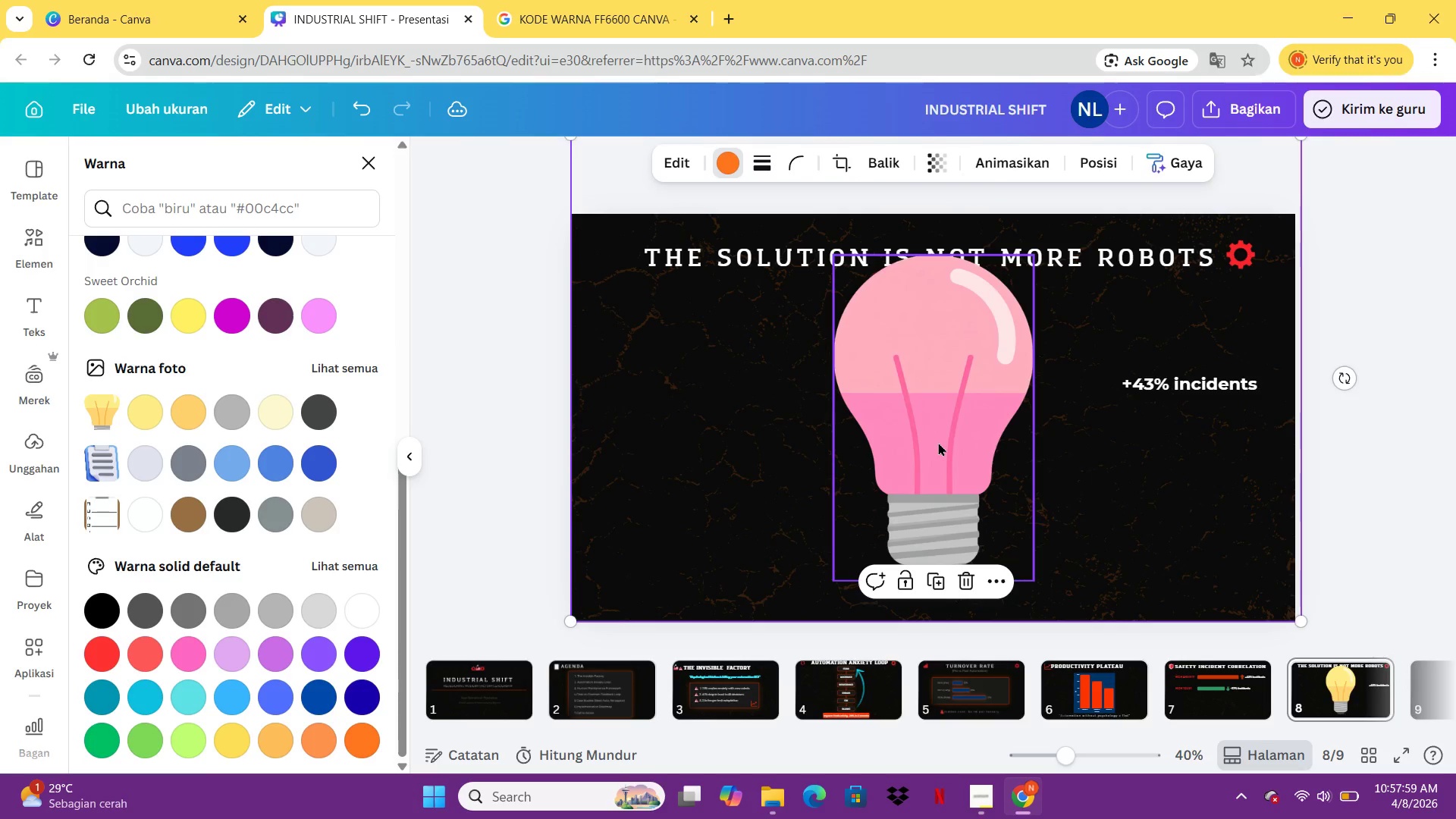 
left_click([938, 442])
 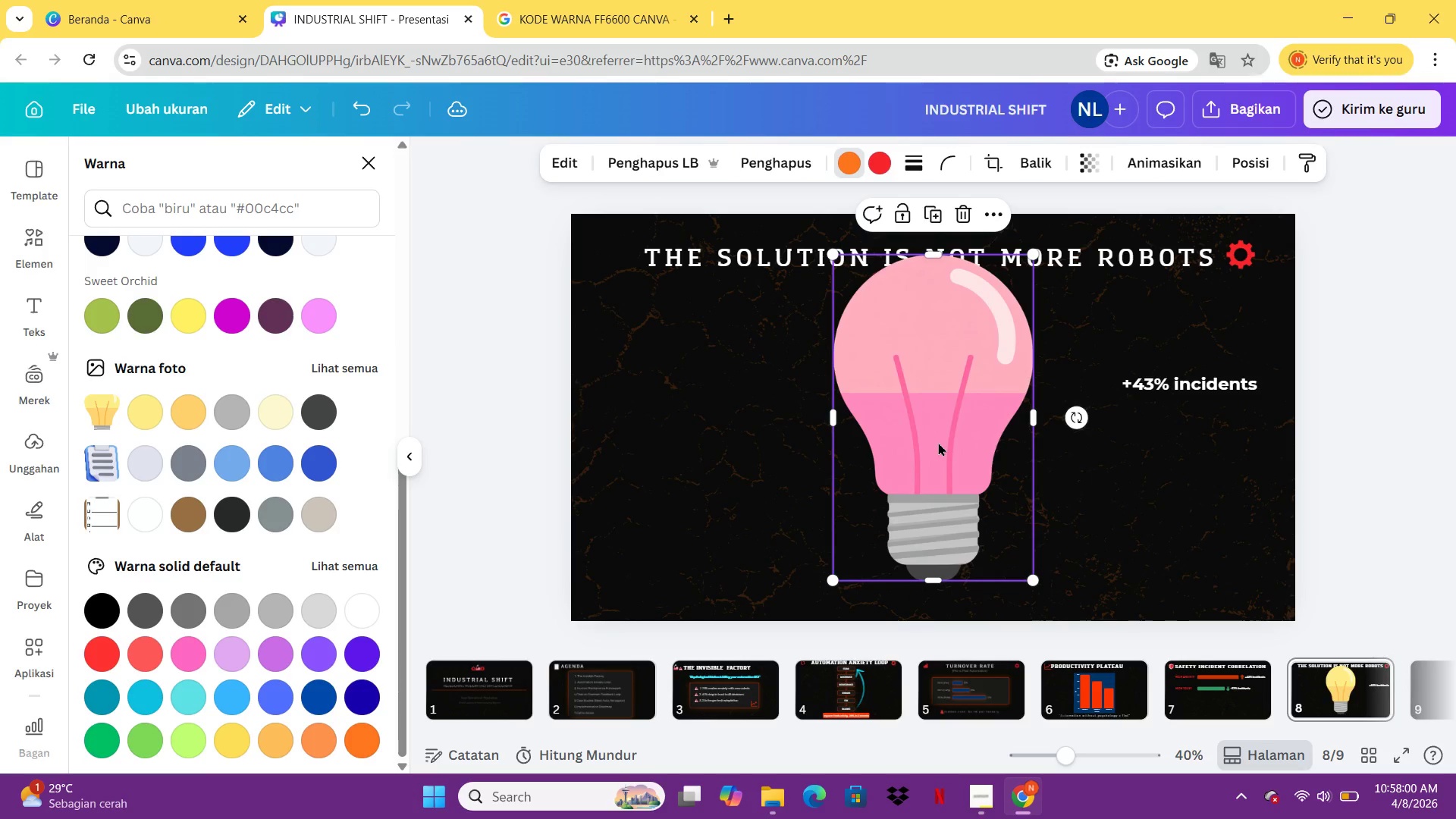 
key(Delete)
 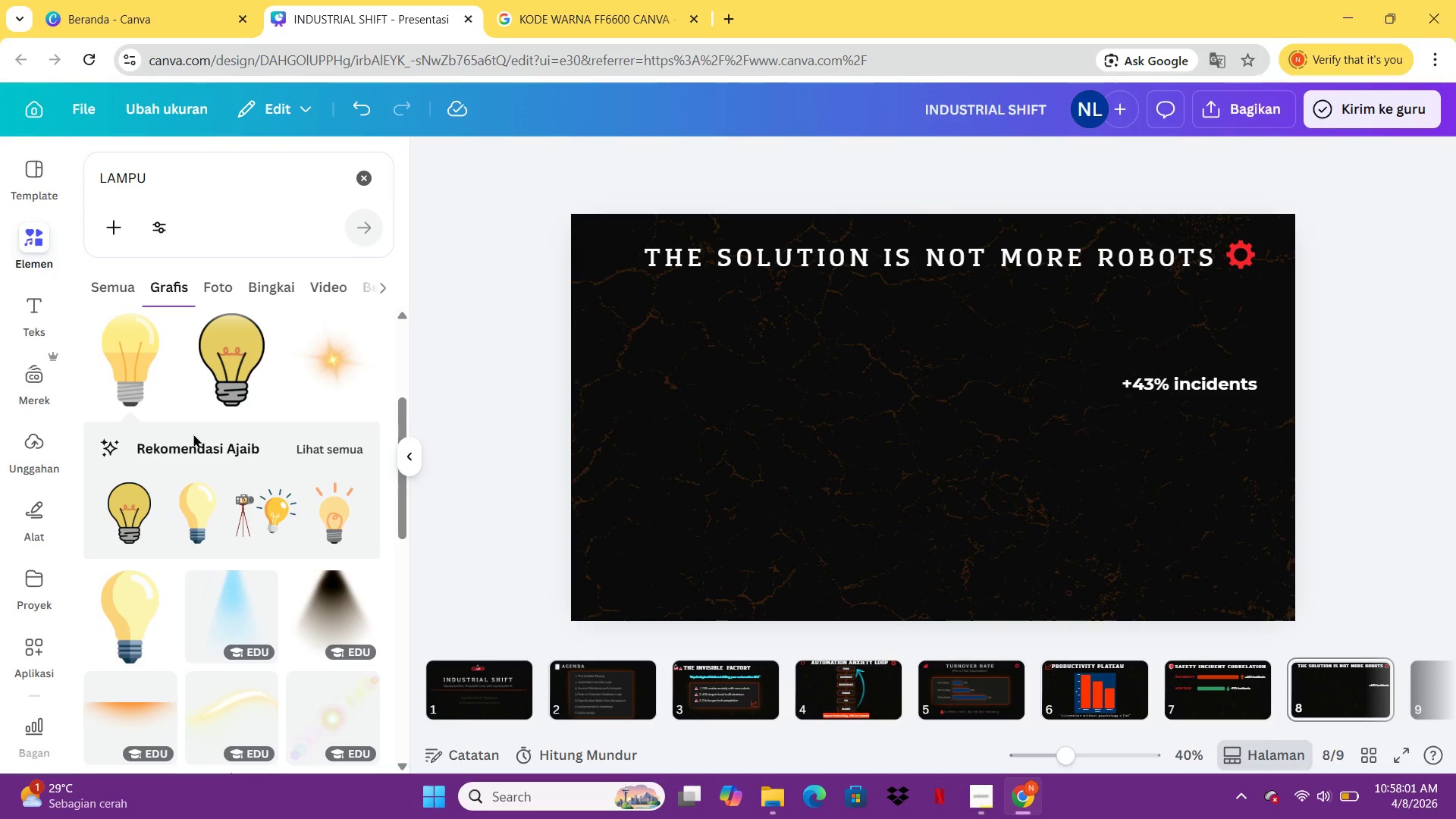 
left_click([232, 453])
 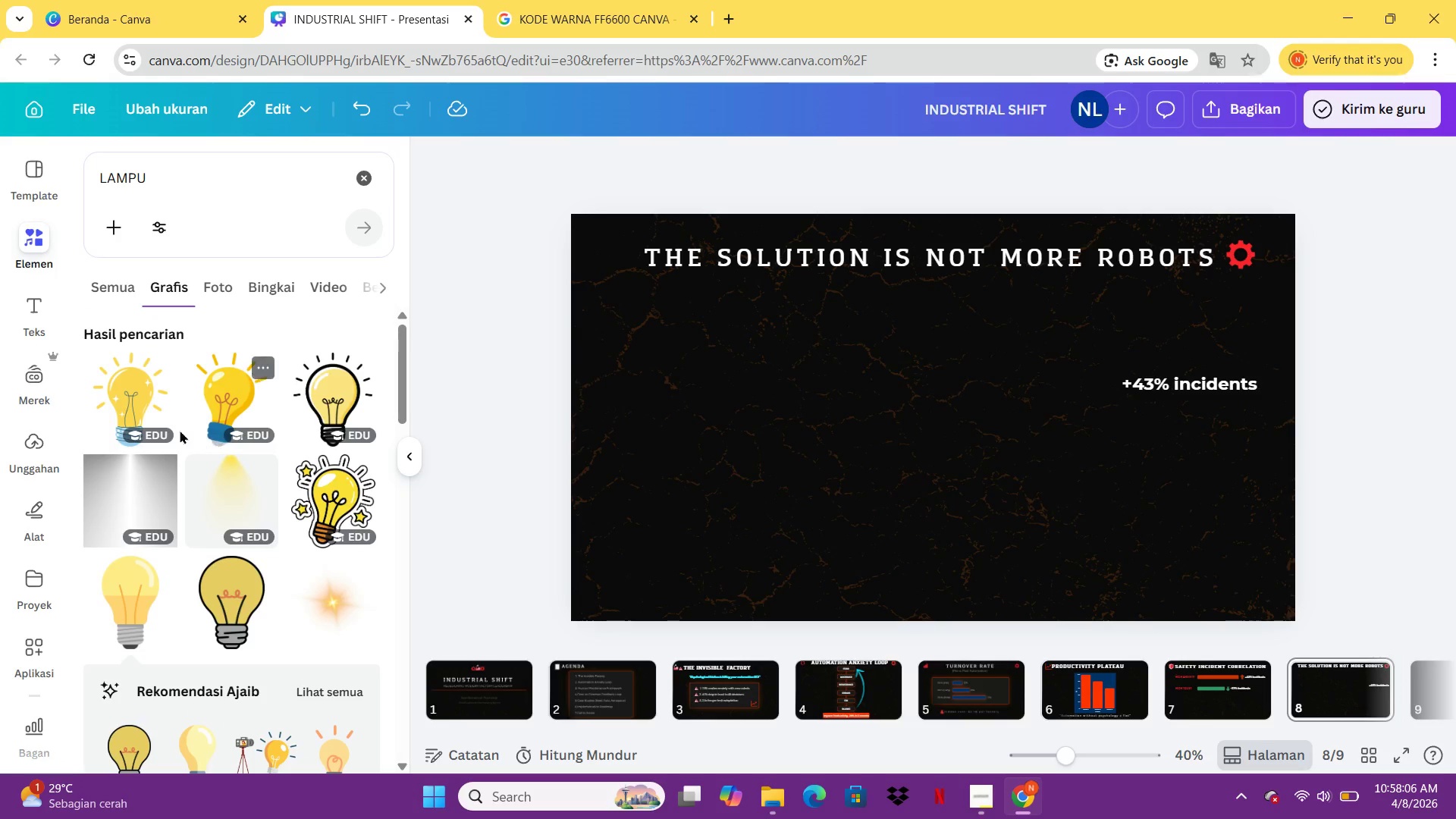 
wait(9.73)
 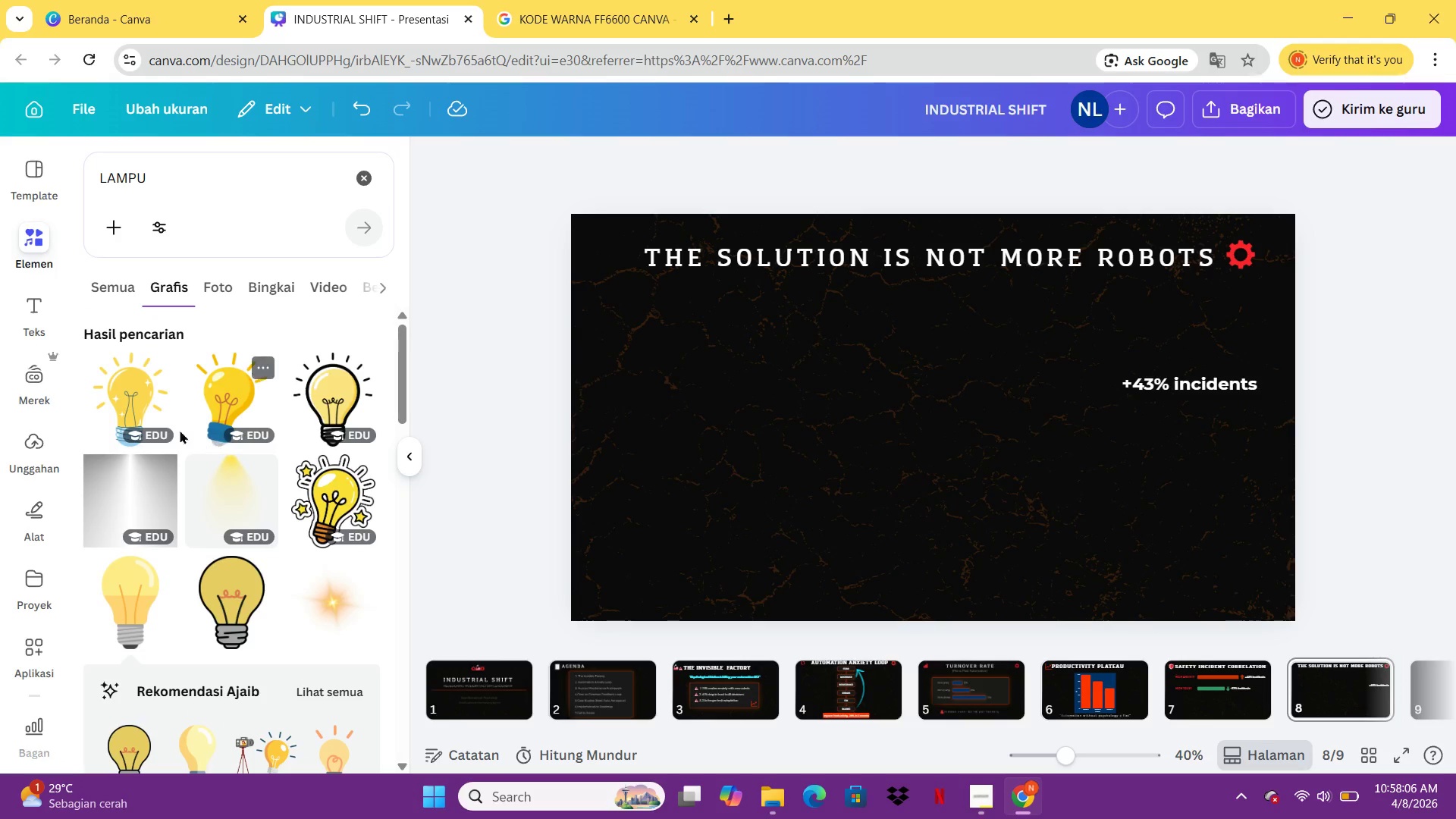 
left_click([341, 387])
 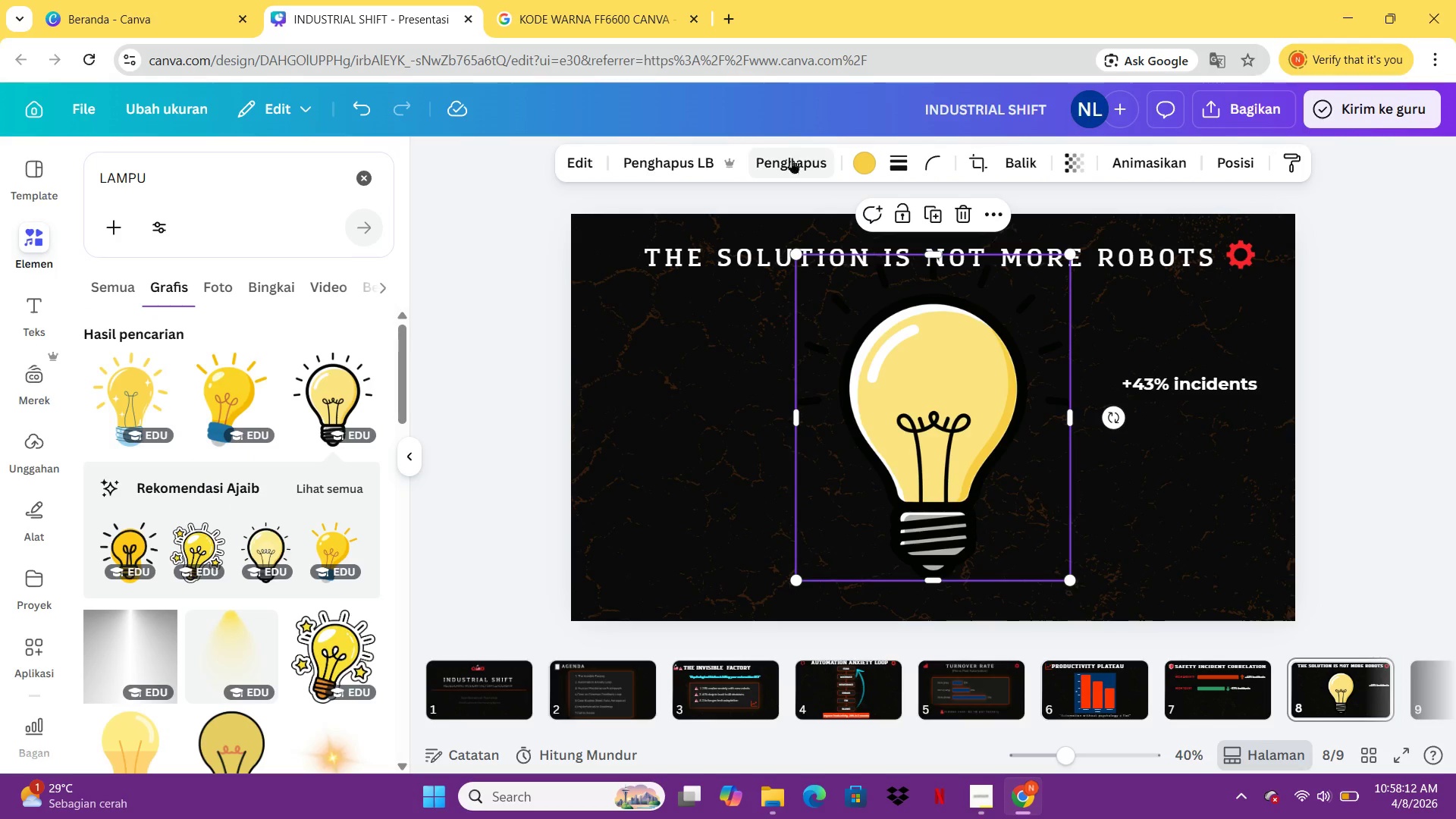 
left_click([861, 165])
 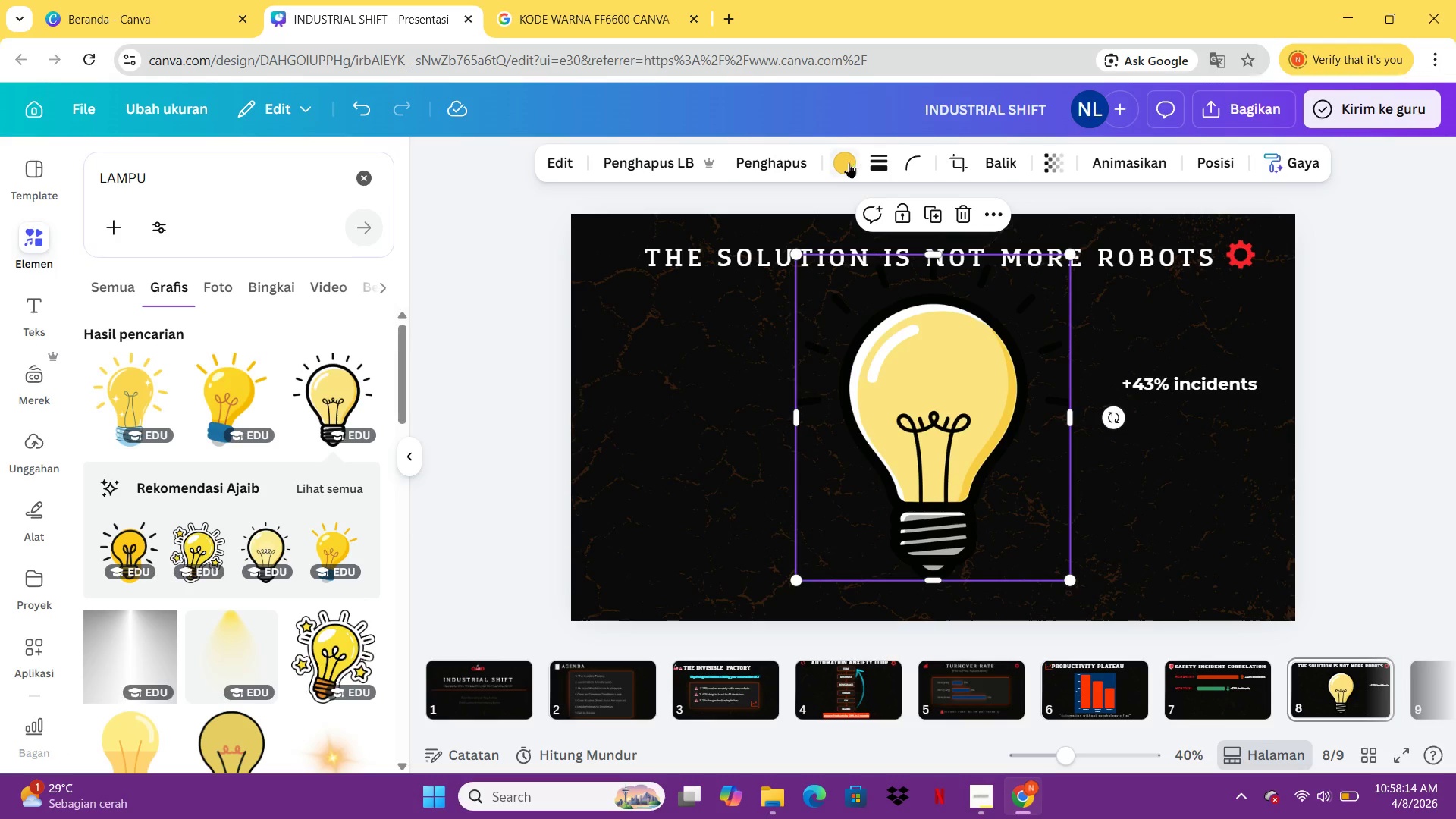 
left_click([847, 162])
 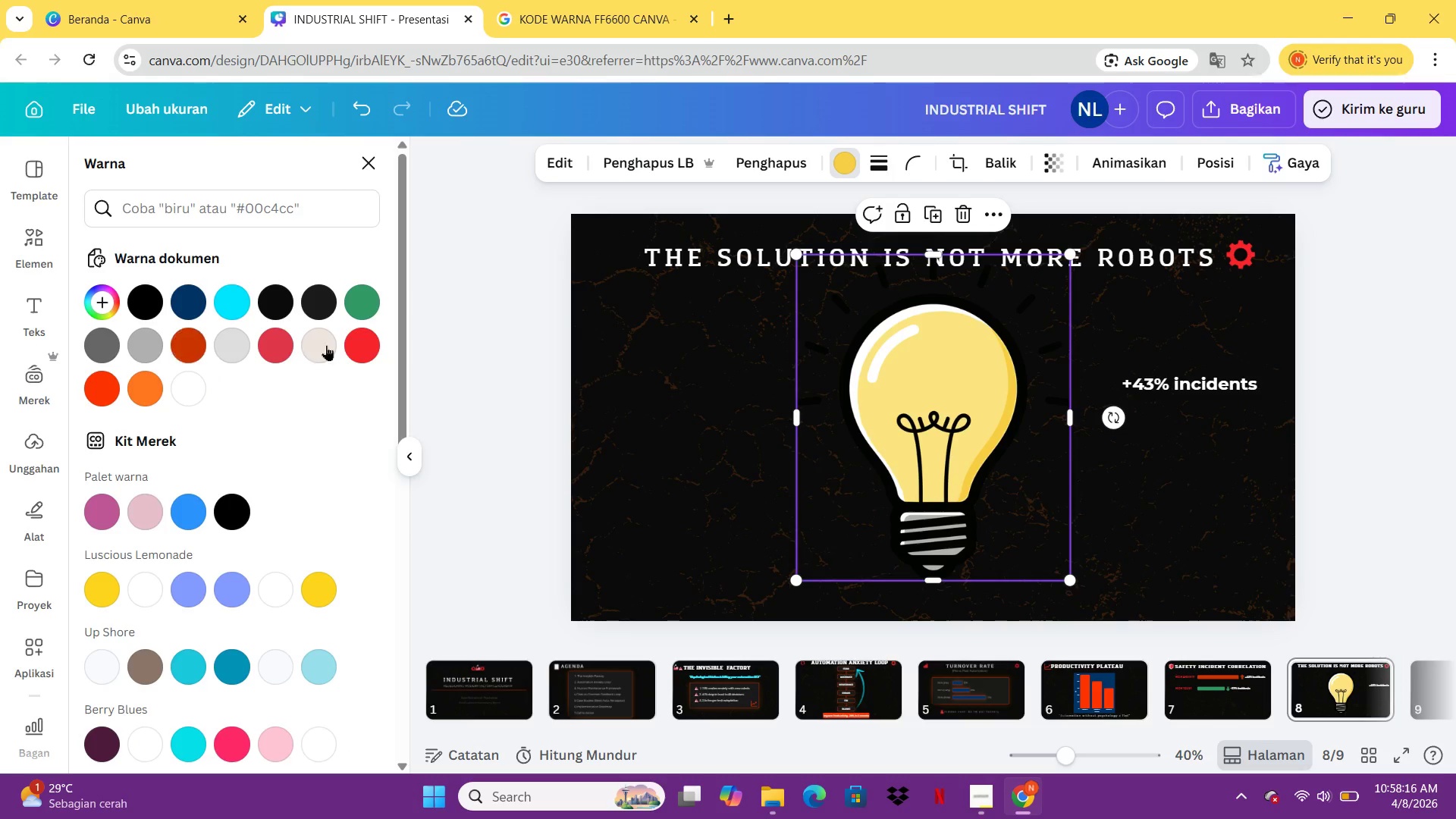 
left_click([344, 342])
 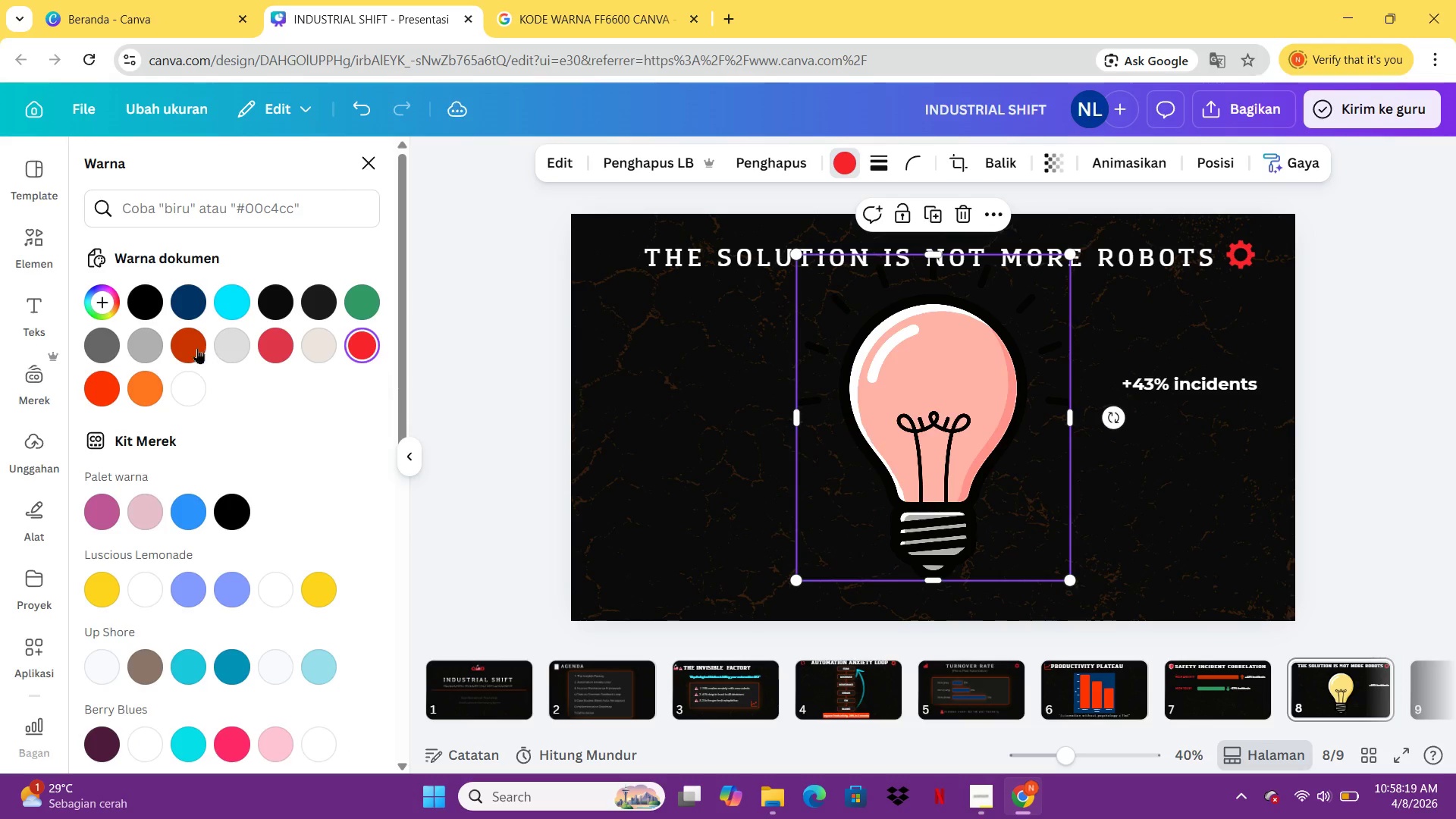 
left_click([190, 346])
 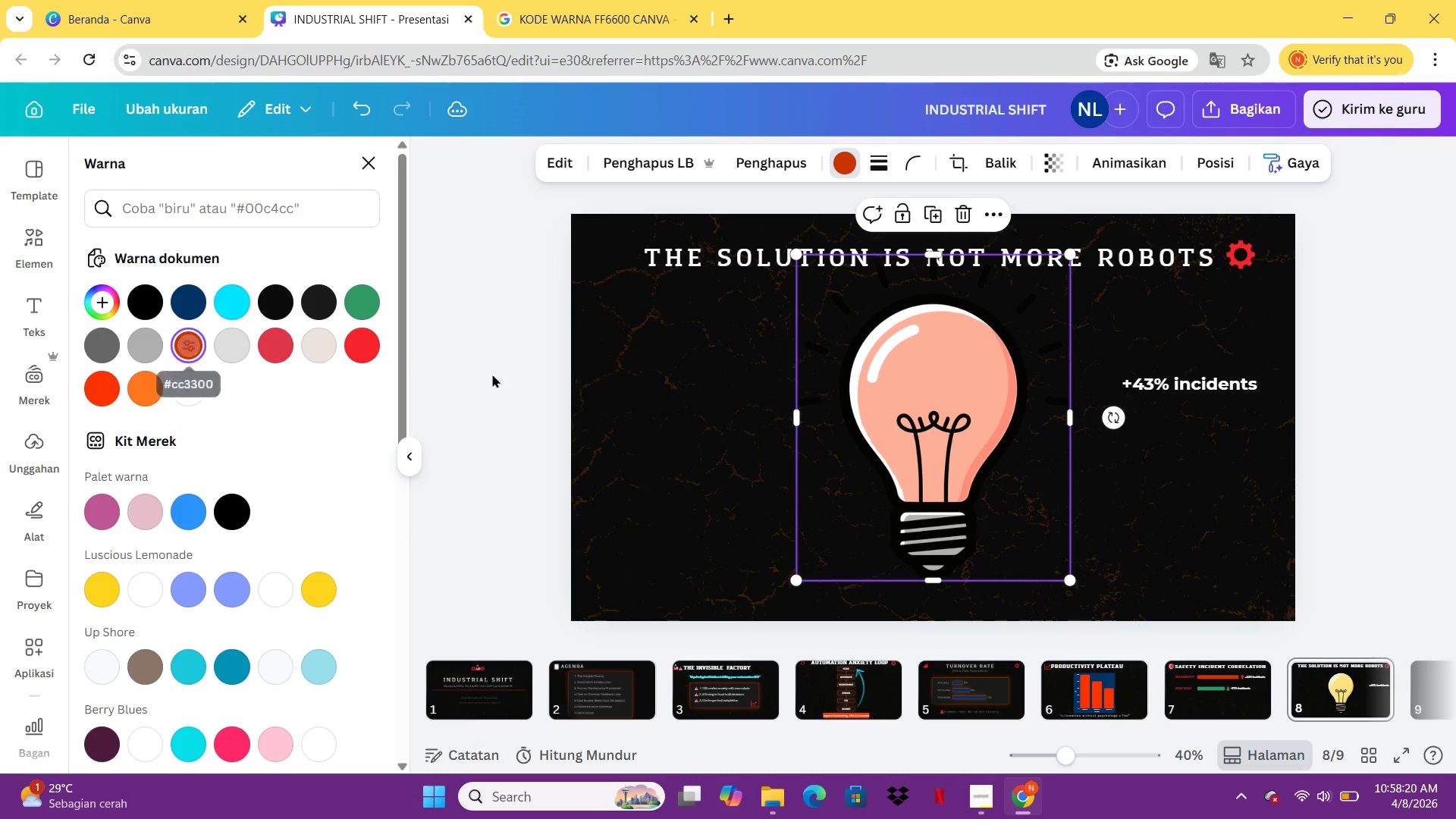 
left_click([532, 378])
 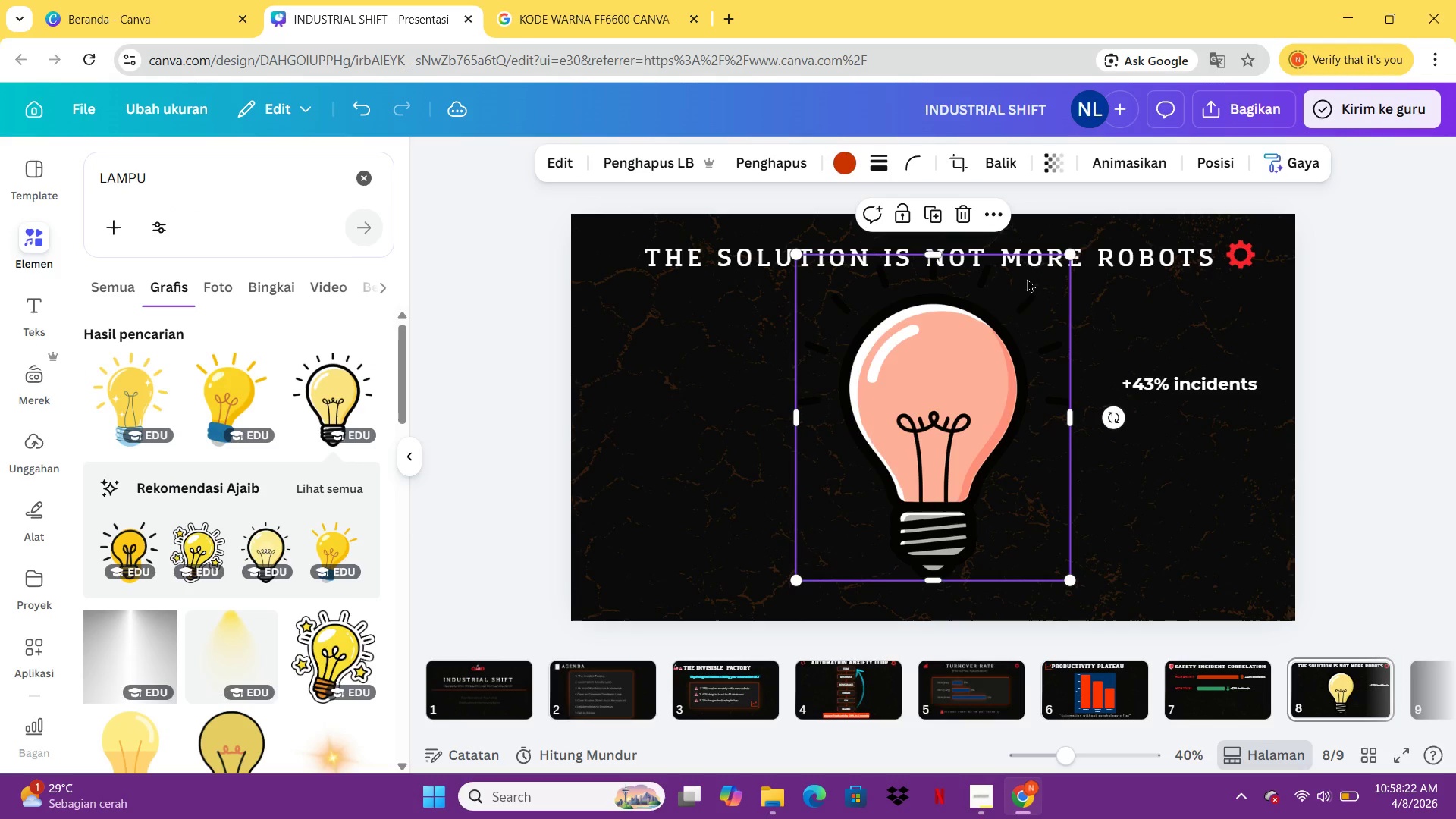 
key(Delete)
 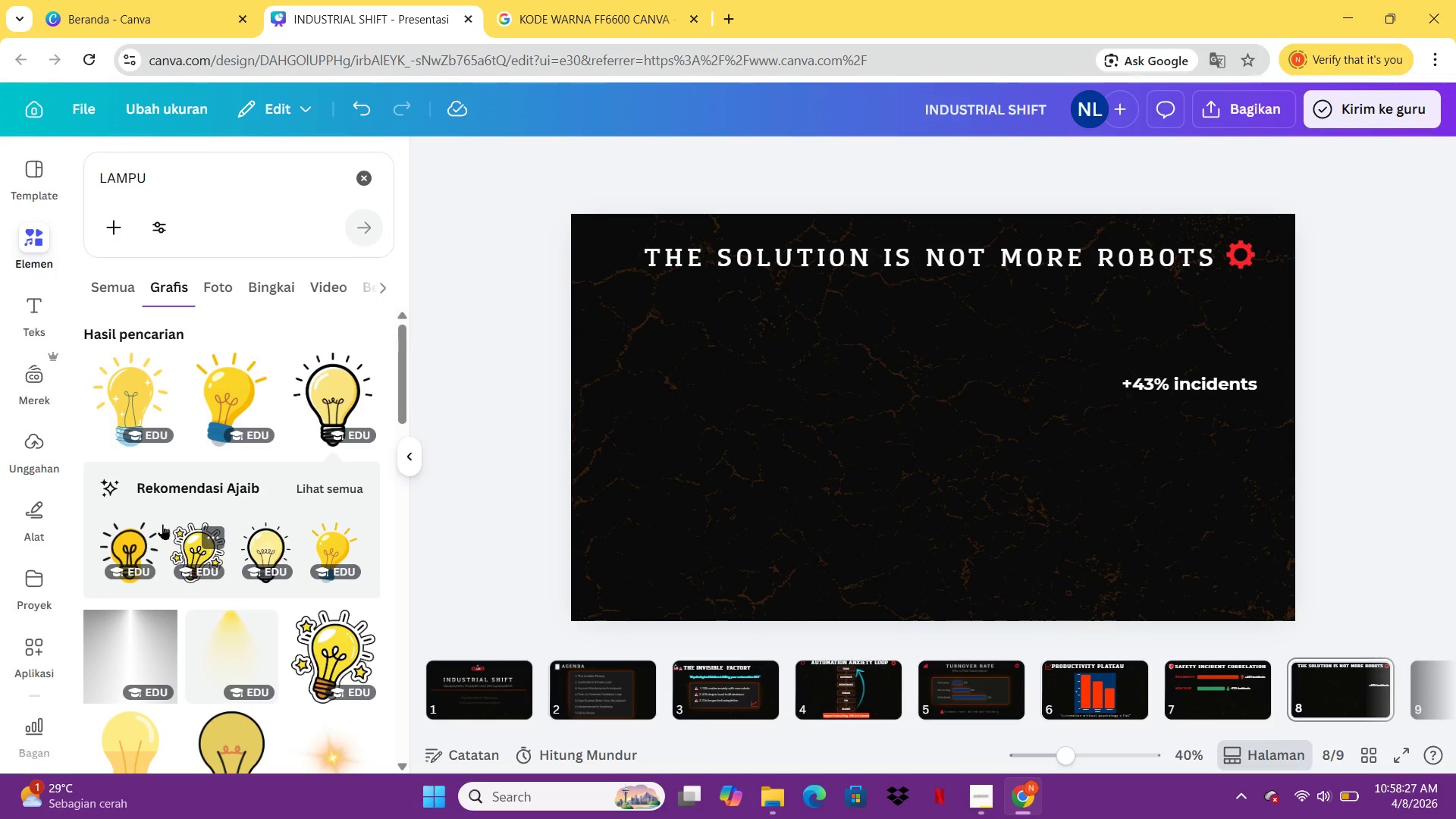 
wait(5.88)
 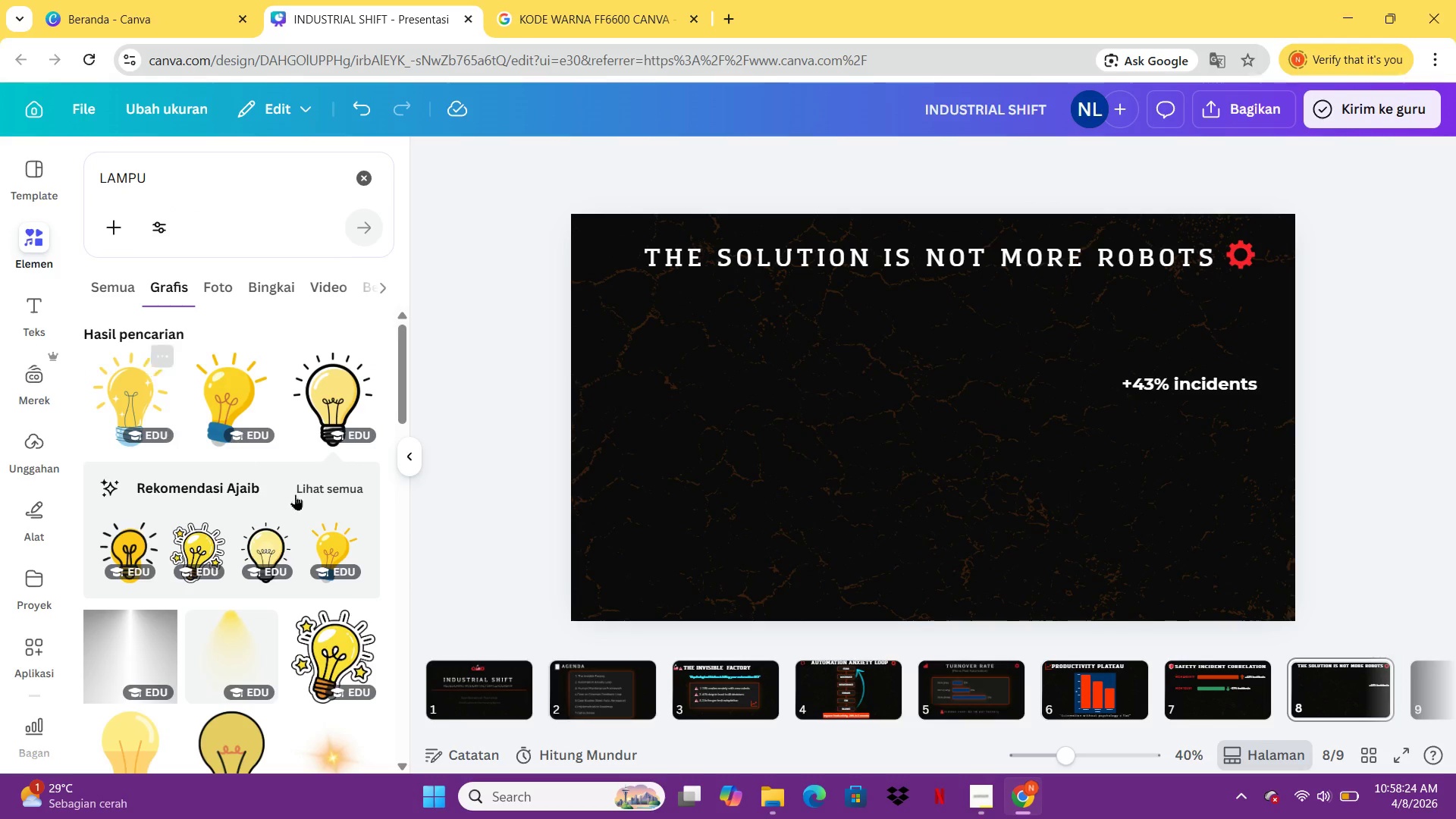 
mouse_move([318, 581])
 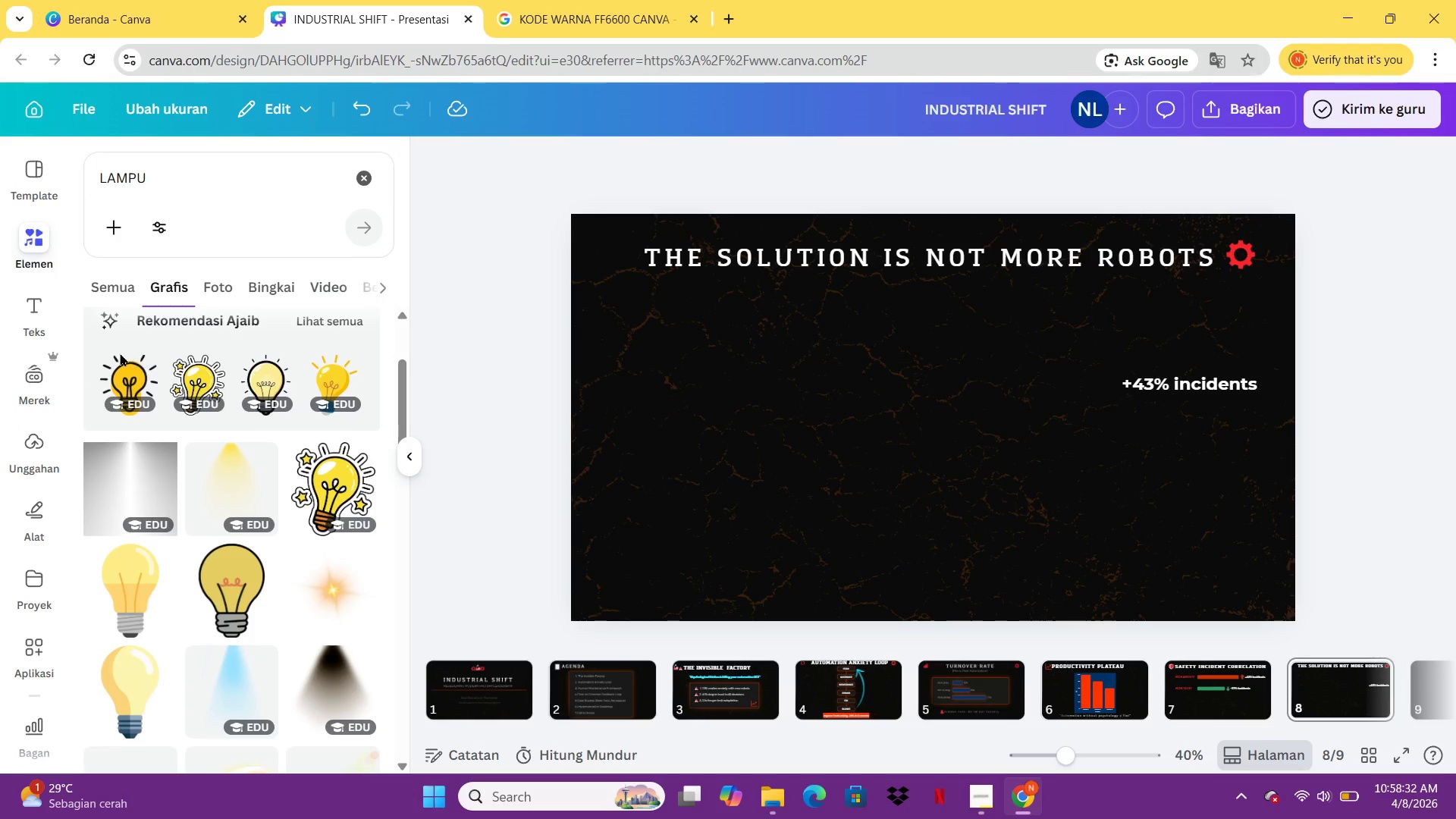 
left_click([118, 376])
 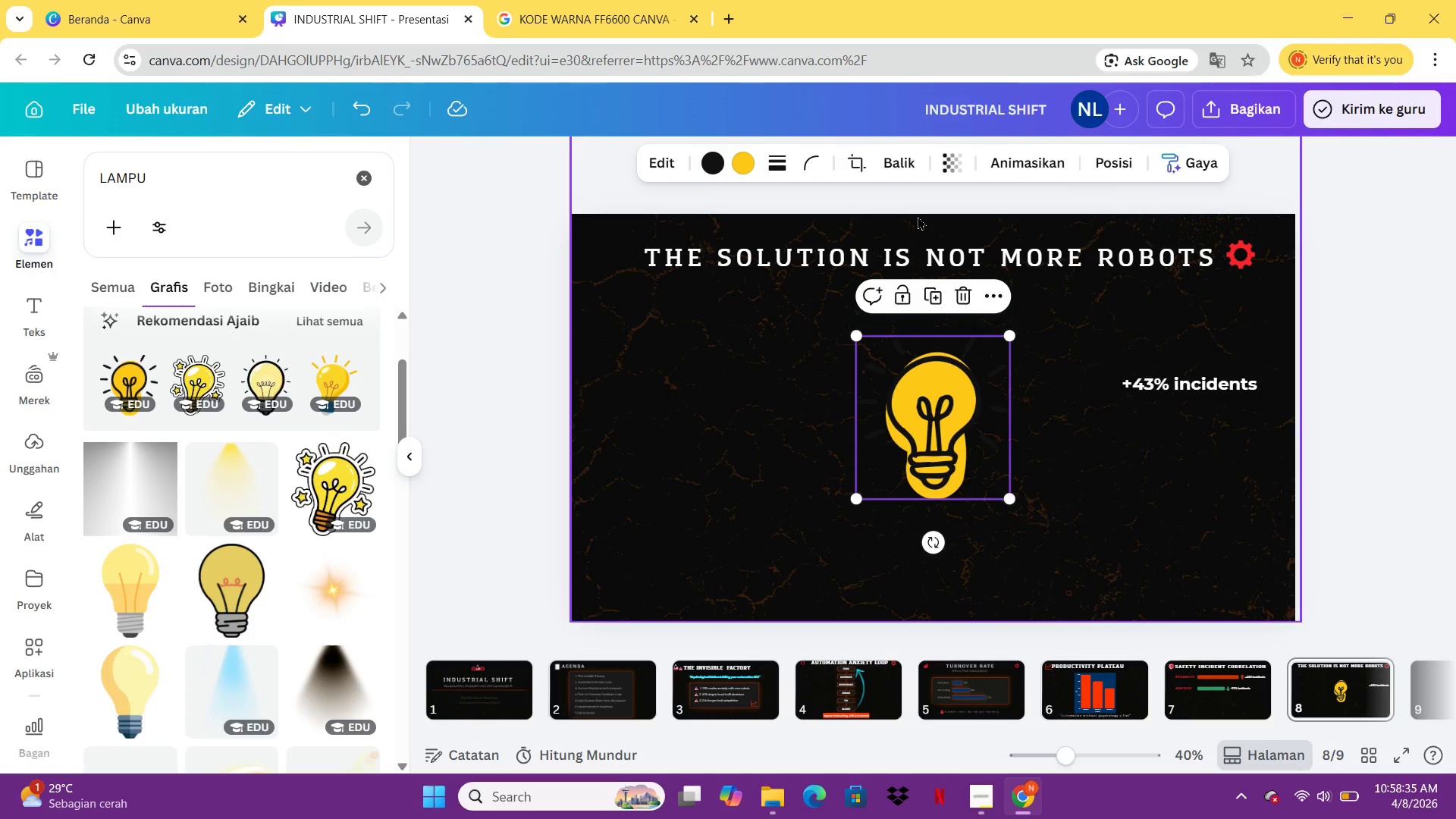 
key(Delete)
 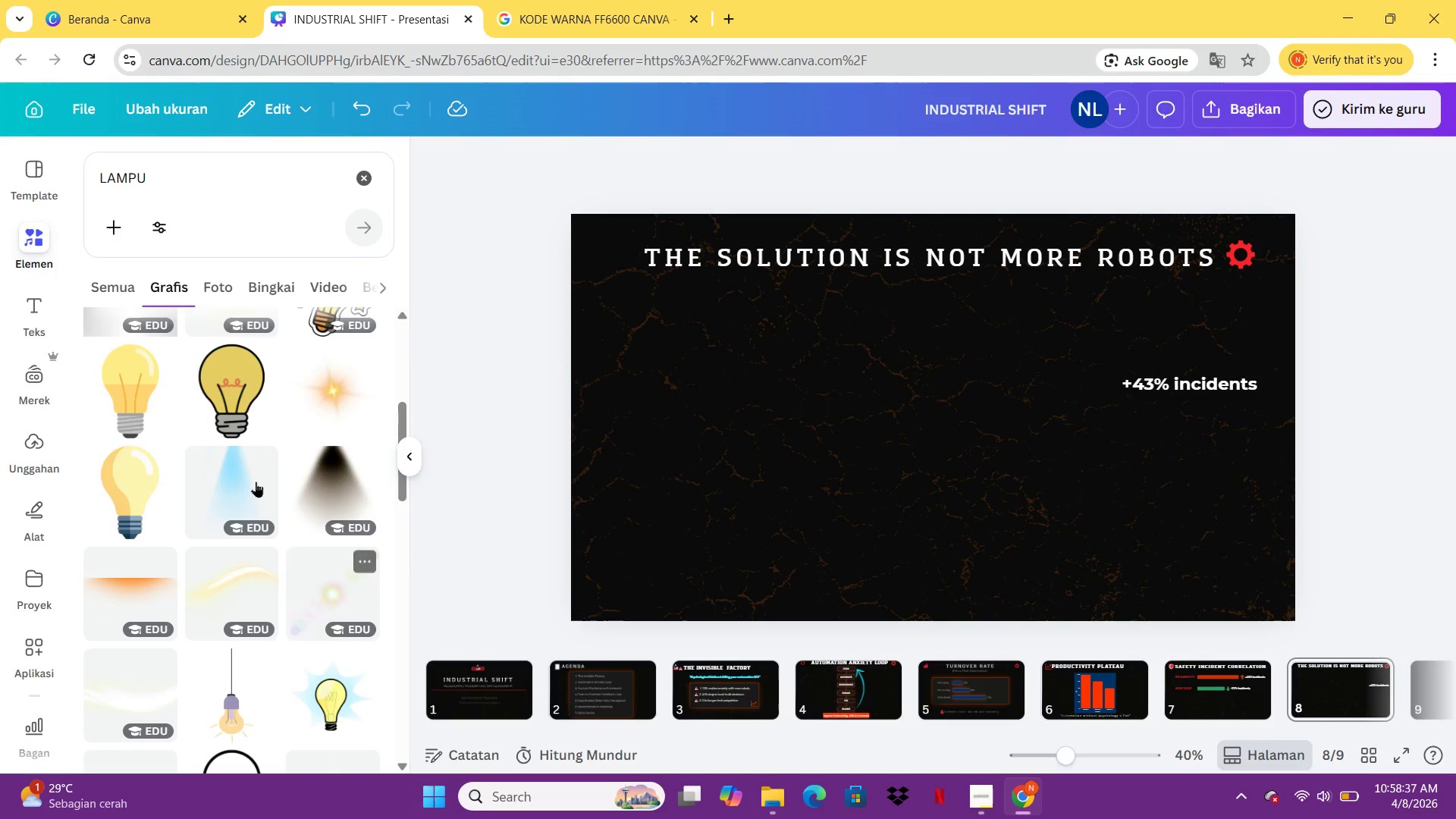 
left_click([228, 418])
 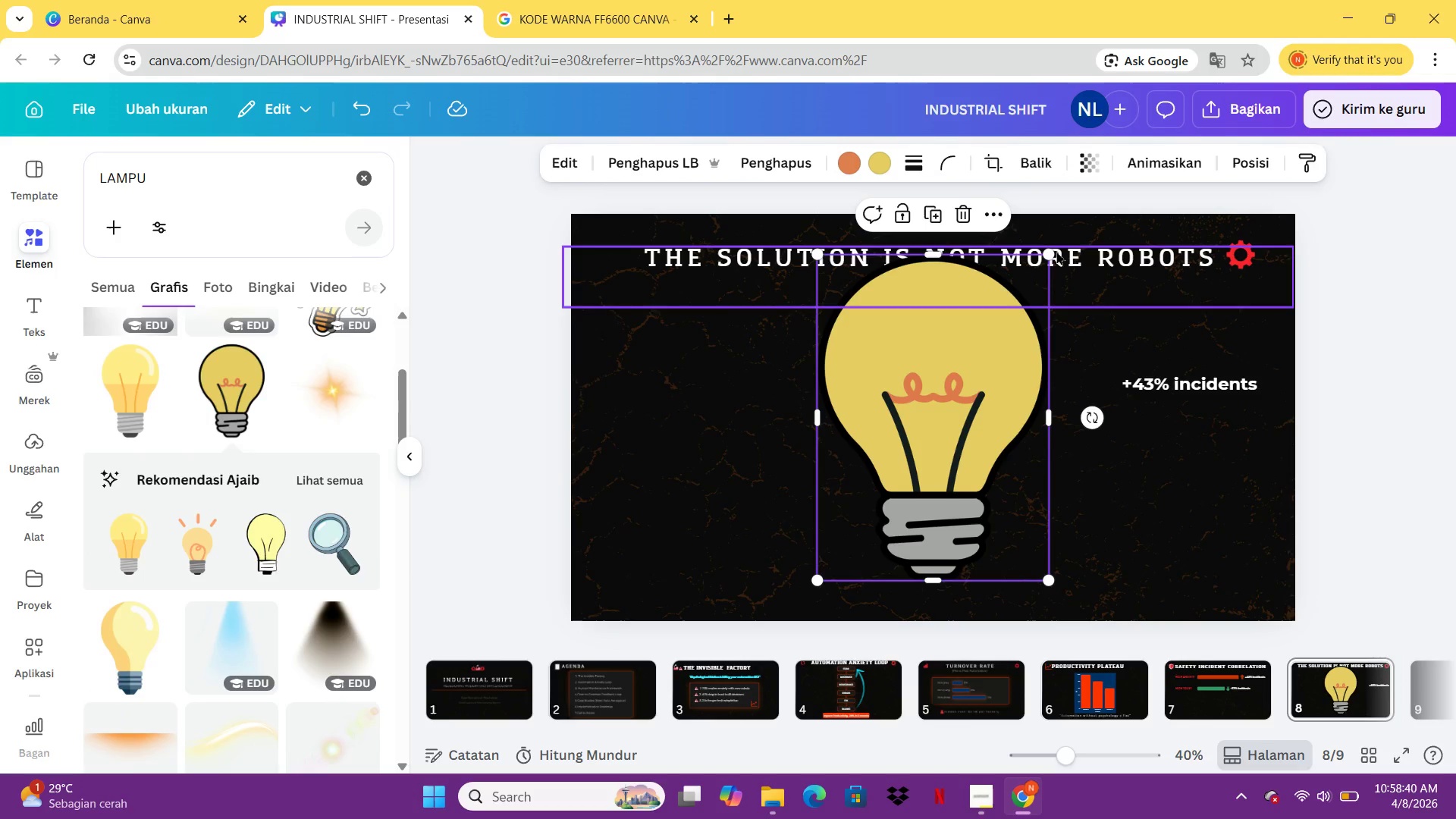 
left_click_drag(start_coordinate=[1047, 253], to_coordinate=[826, 524])
 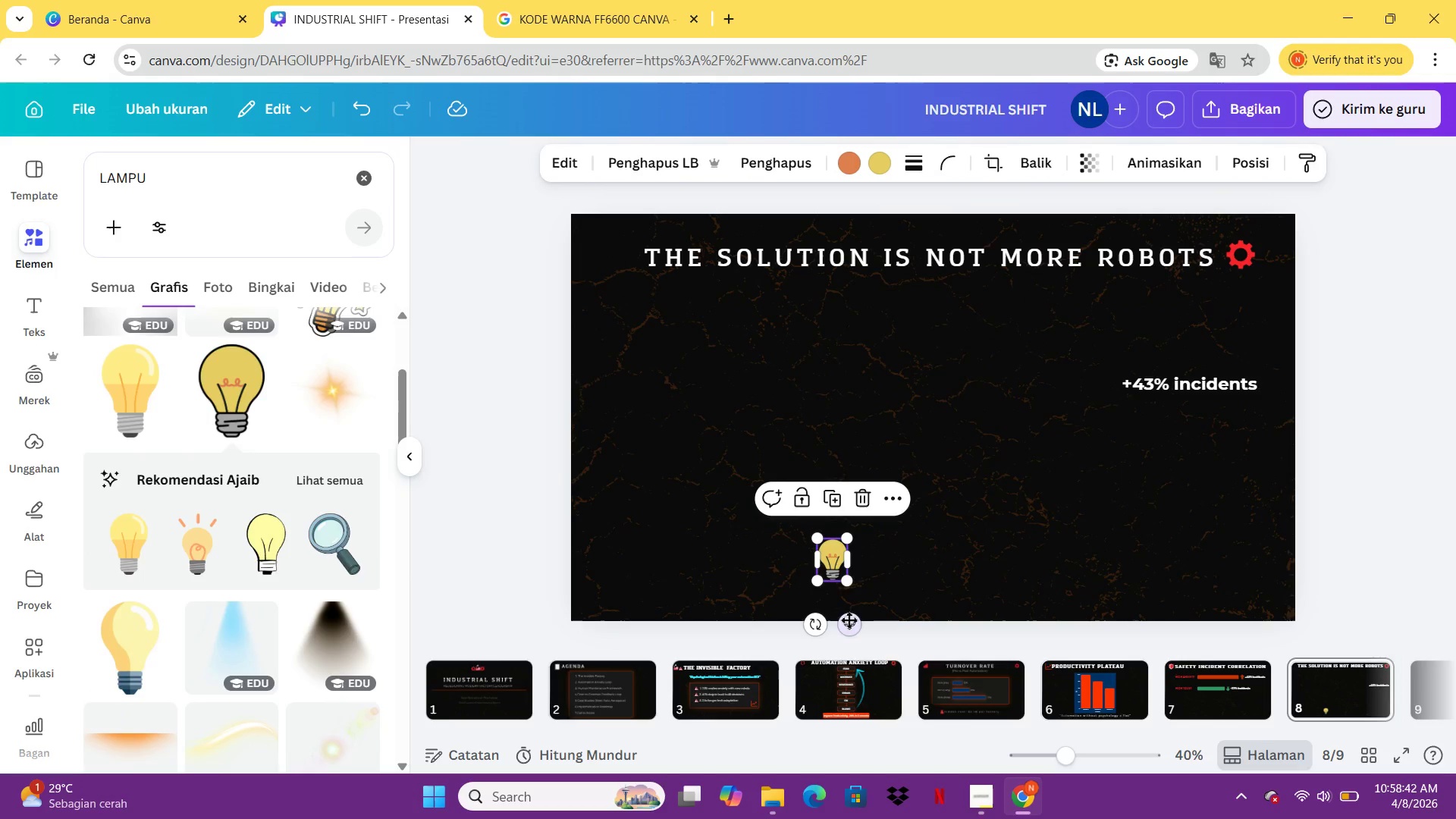 
left_click_drag(start_coordinate=[849, 620], to_coordinate=[637, 317])
 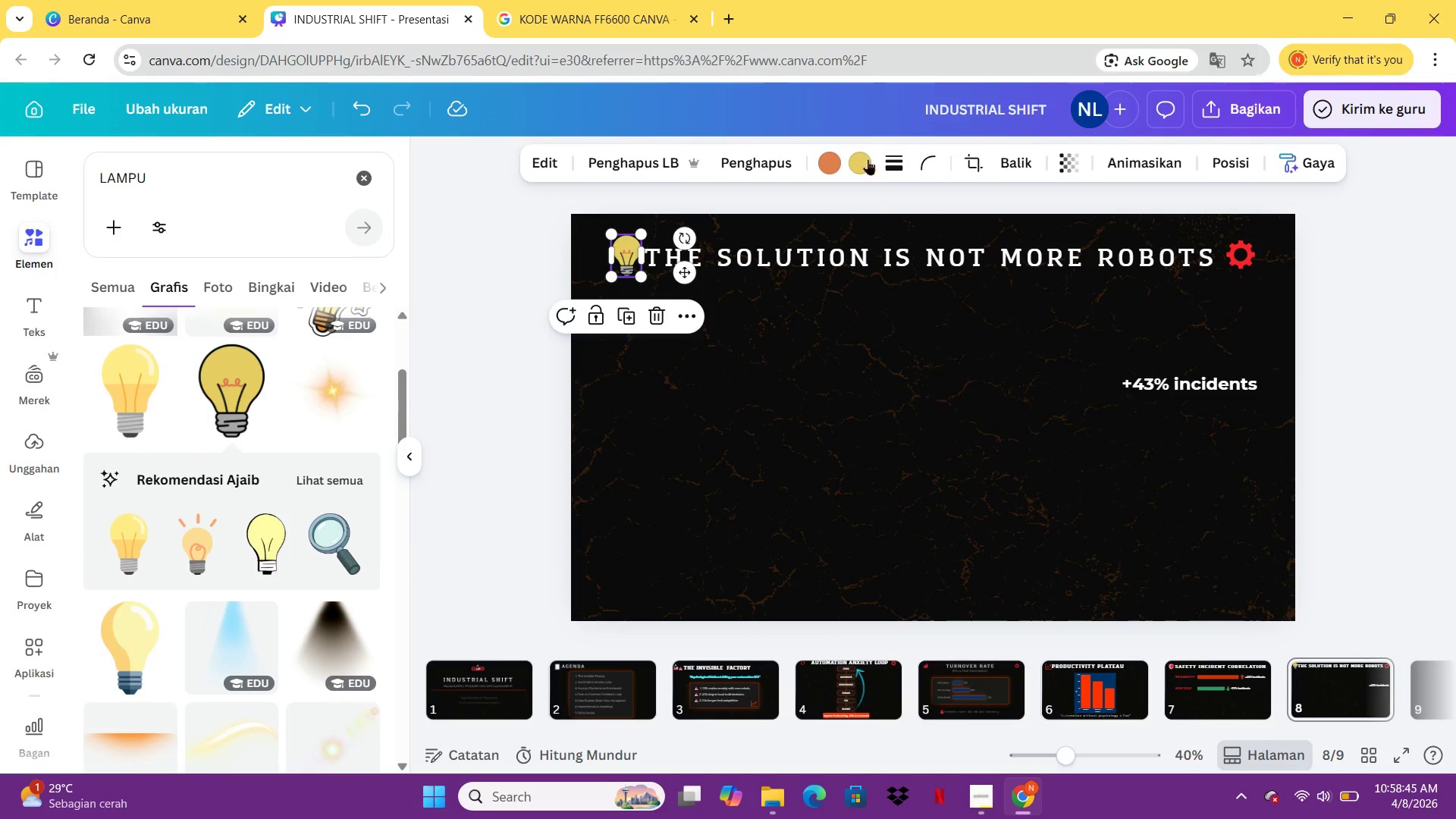 
left_click([864, 160])
 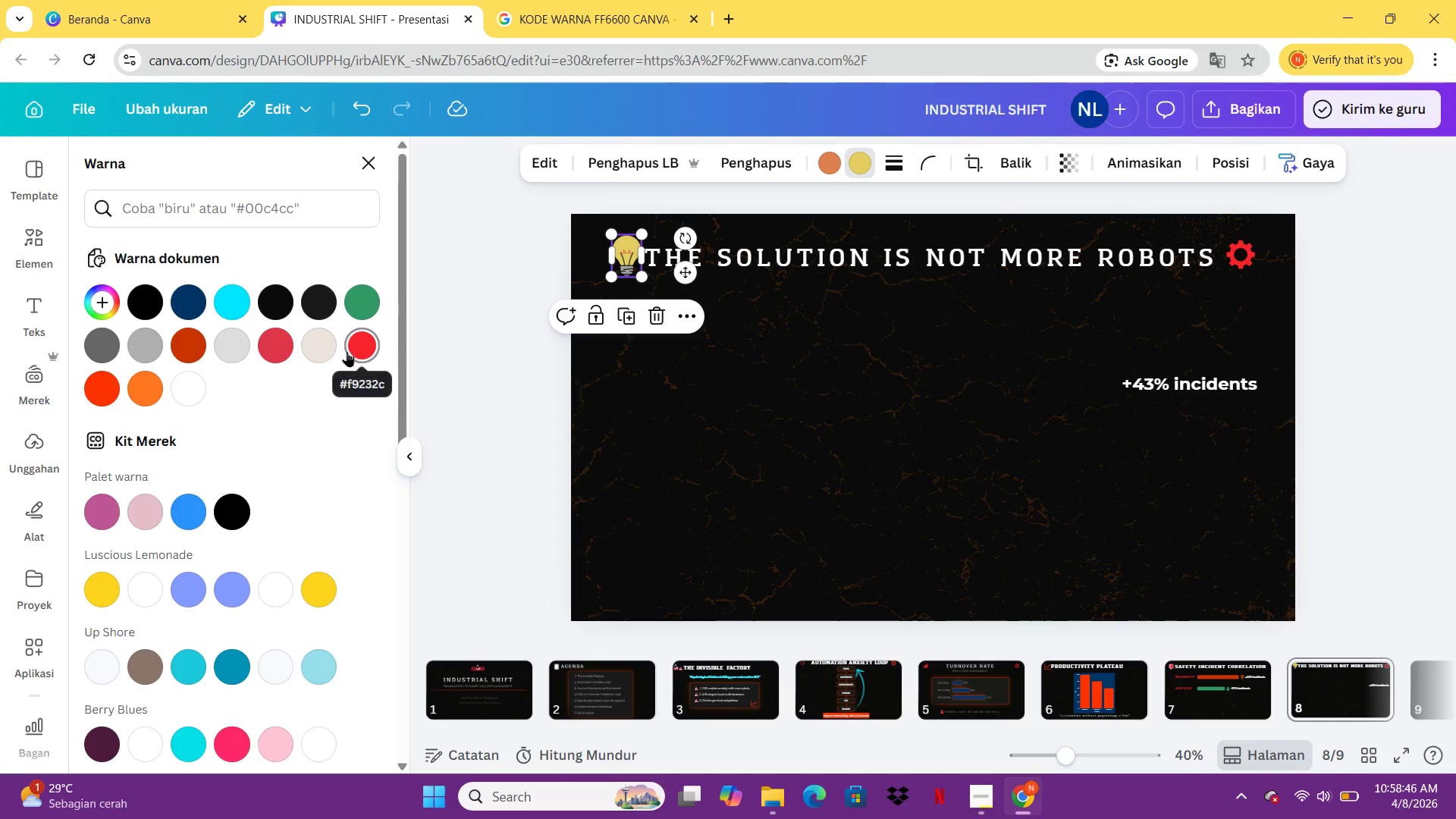 
left_click([347, 351])
 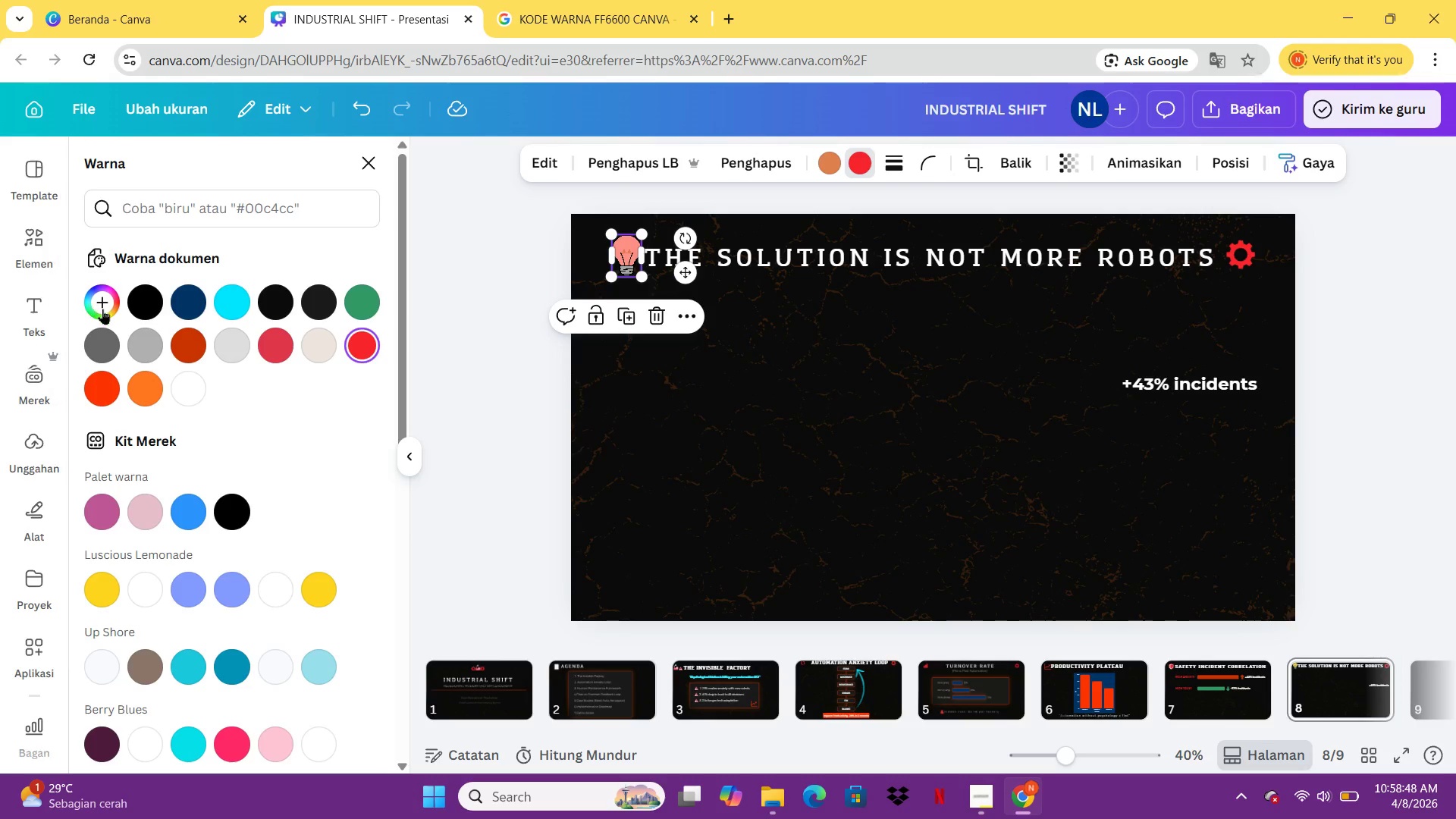 
left_click([103, 309])
 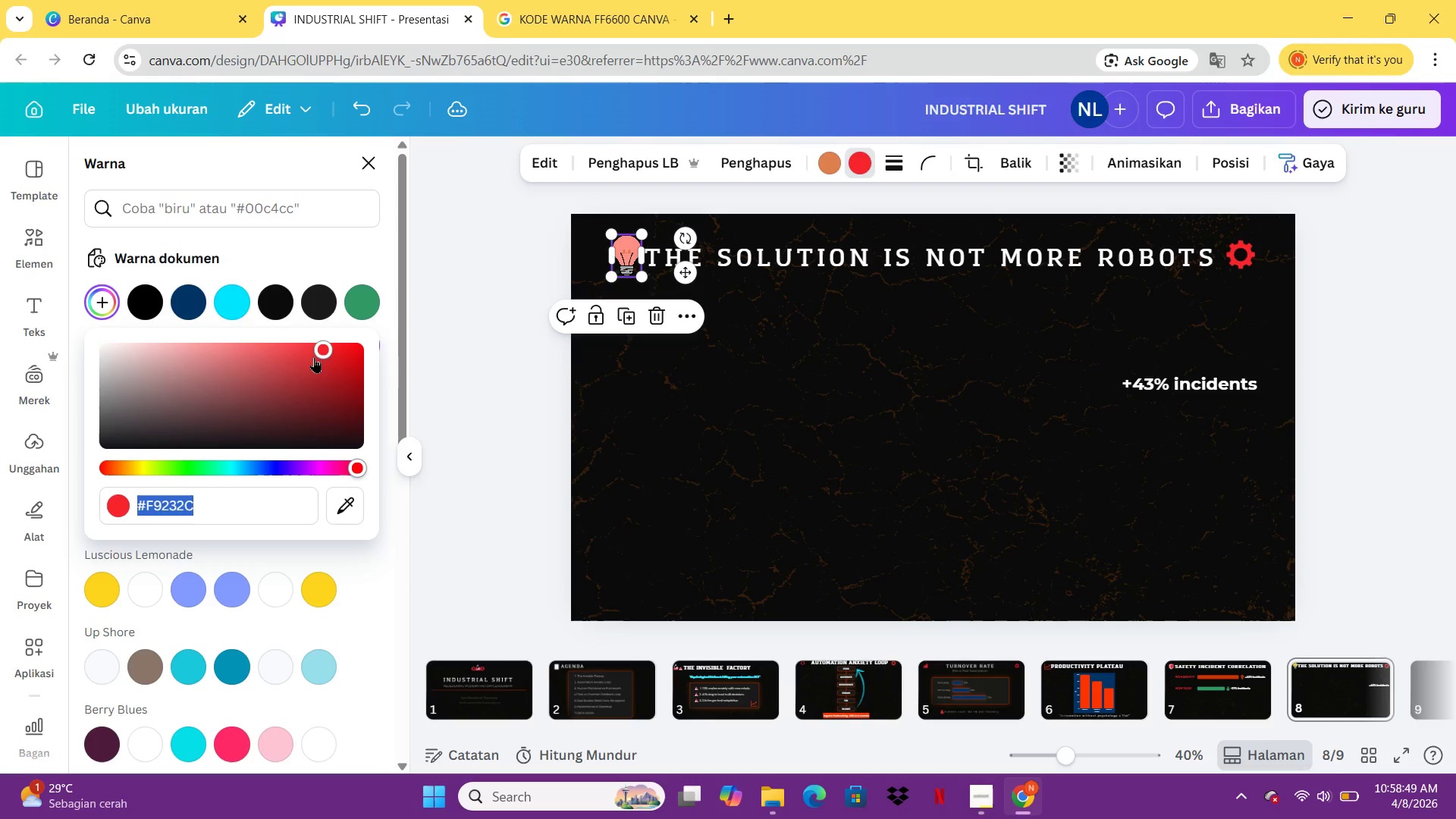 
left_click_drag(start_coordinate=[320, 349], to_coordinate=[260, 369])
 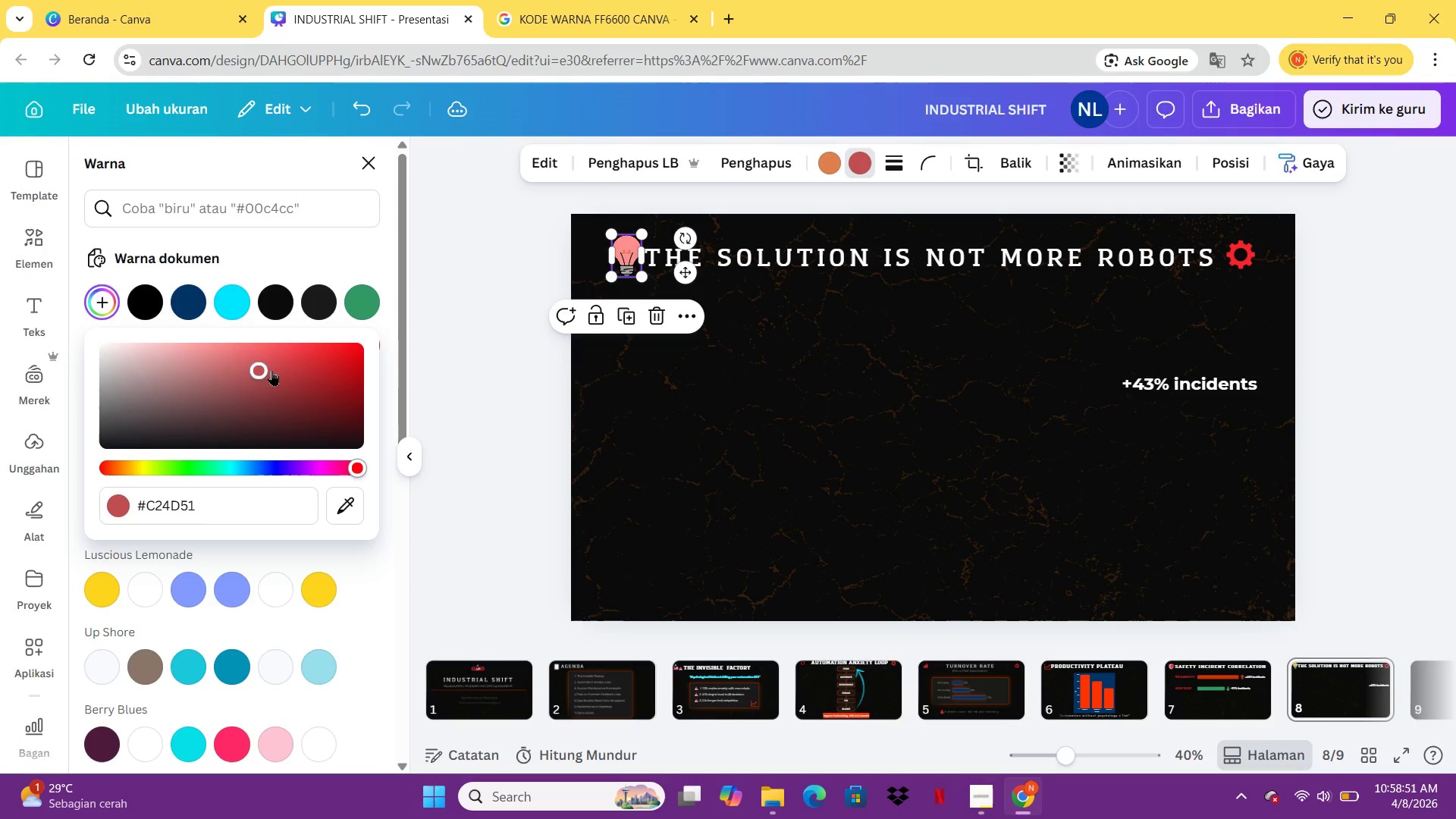 
left_click_drag(start_coordinate=[277, 370], to_coordinate=[328, 410])
 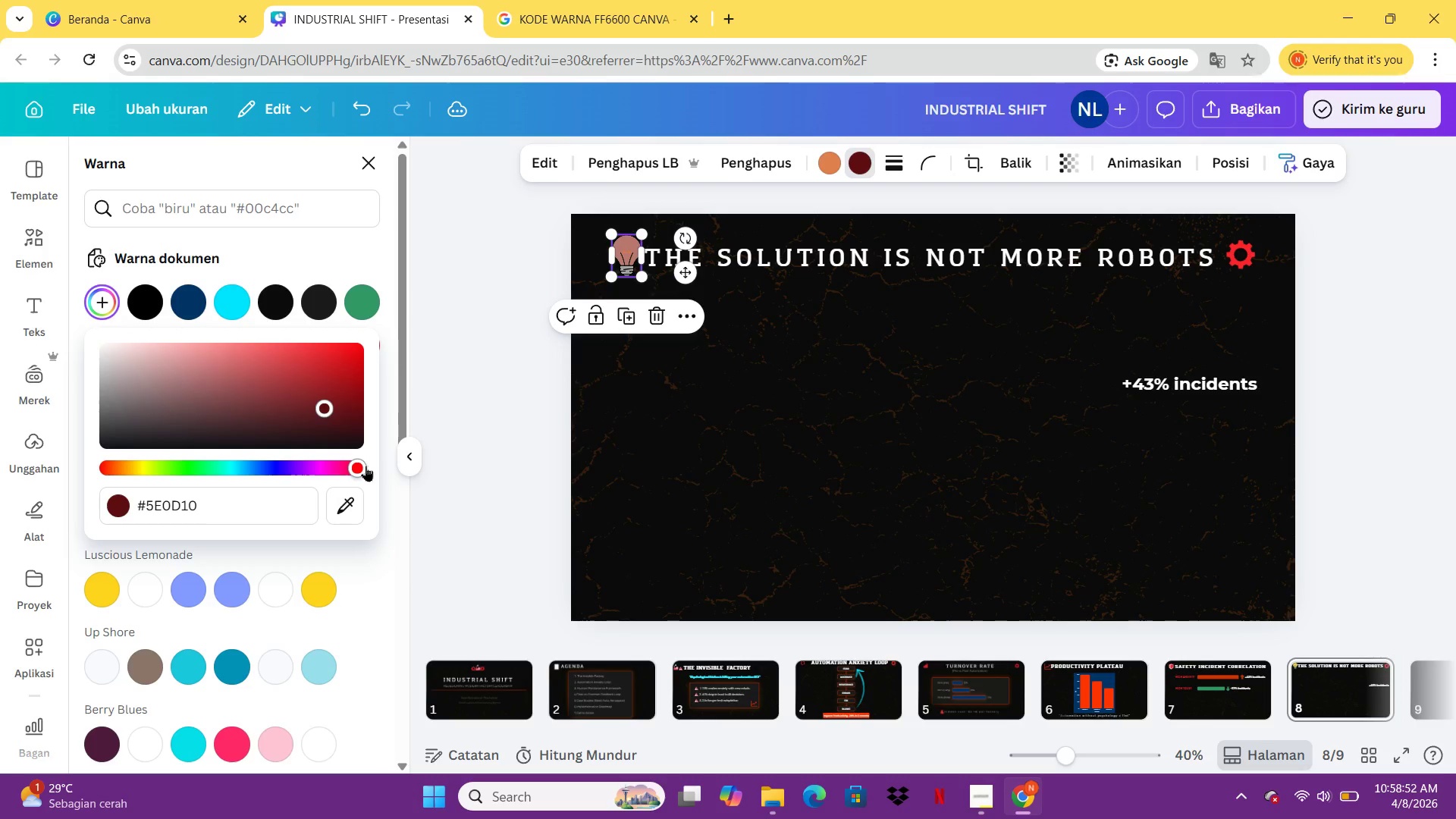 
left_click_drag(start_coordinate=[356, 467], to_coordinate=[328, 470])
 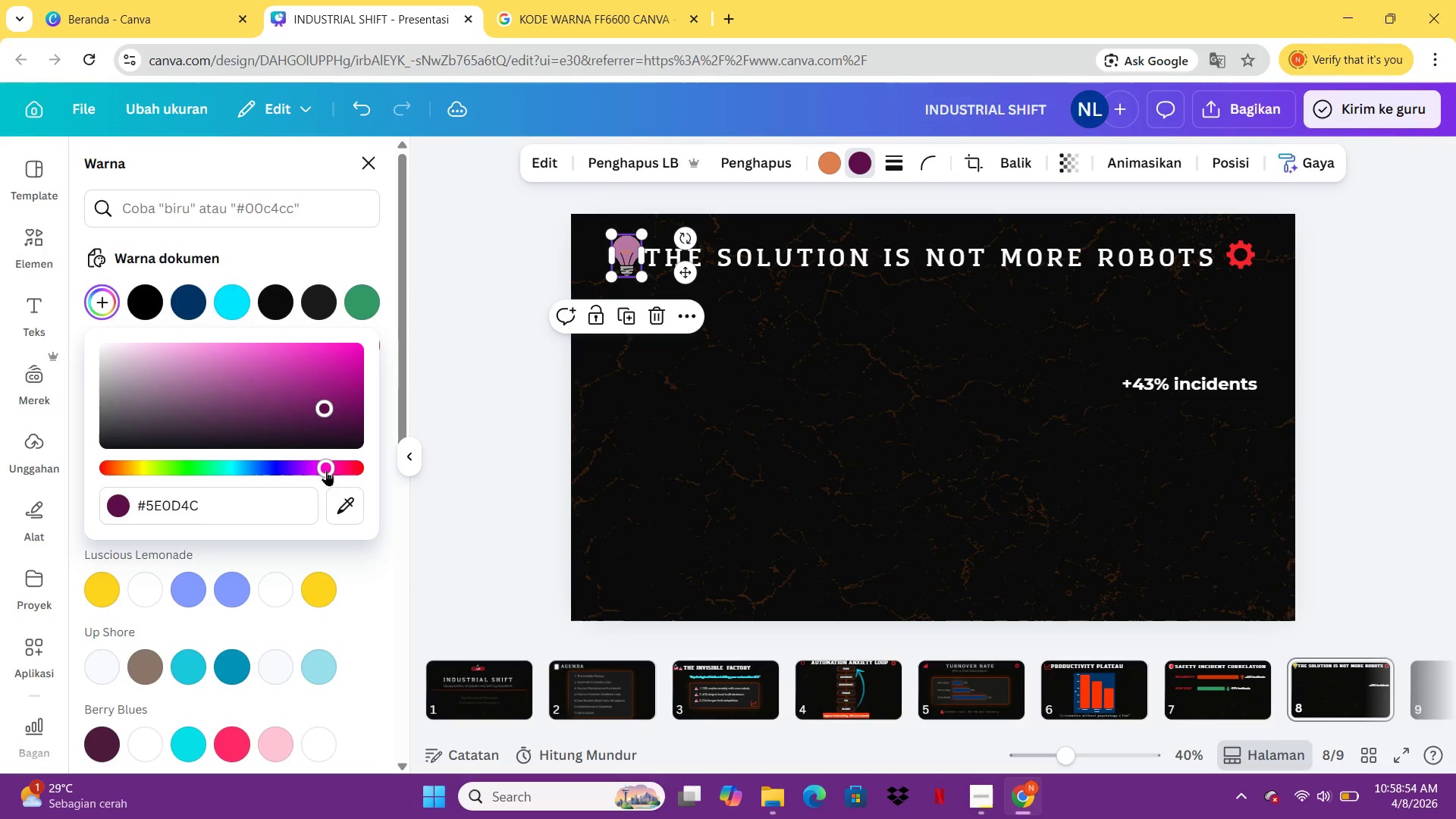 
left_click_drag(start_coordinate=[326, 470], to_coordinate=[91, 460])
 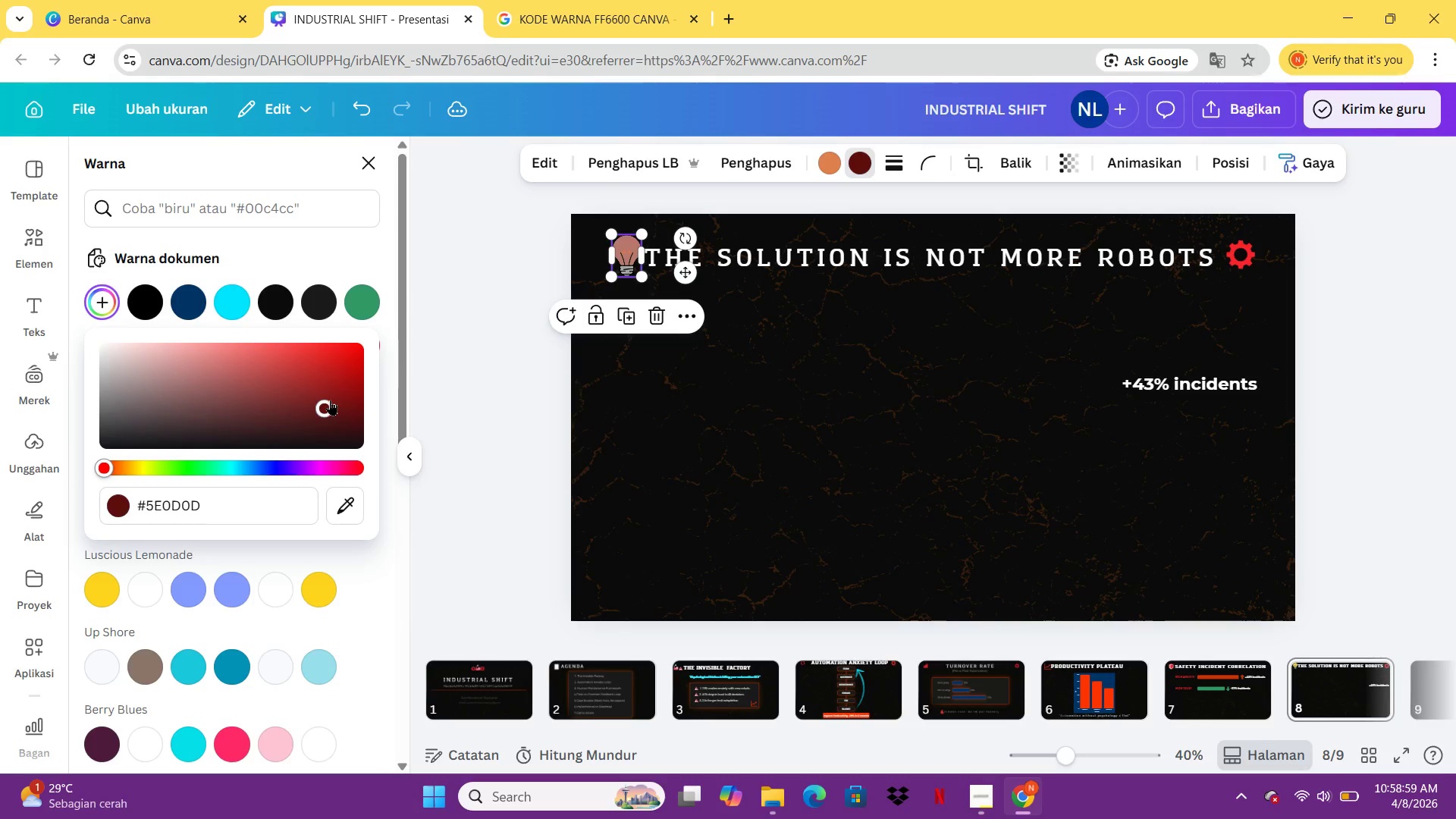 
left_click_drag(start_coordinate=[329, 400], to_coordinate=[348, 465])
 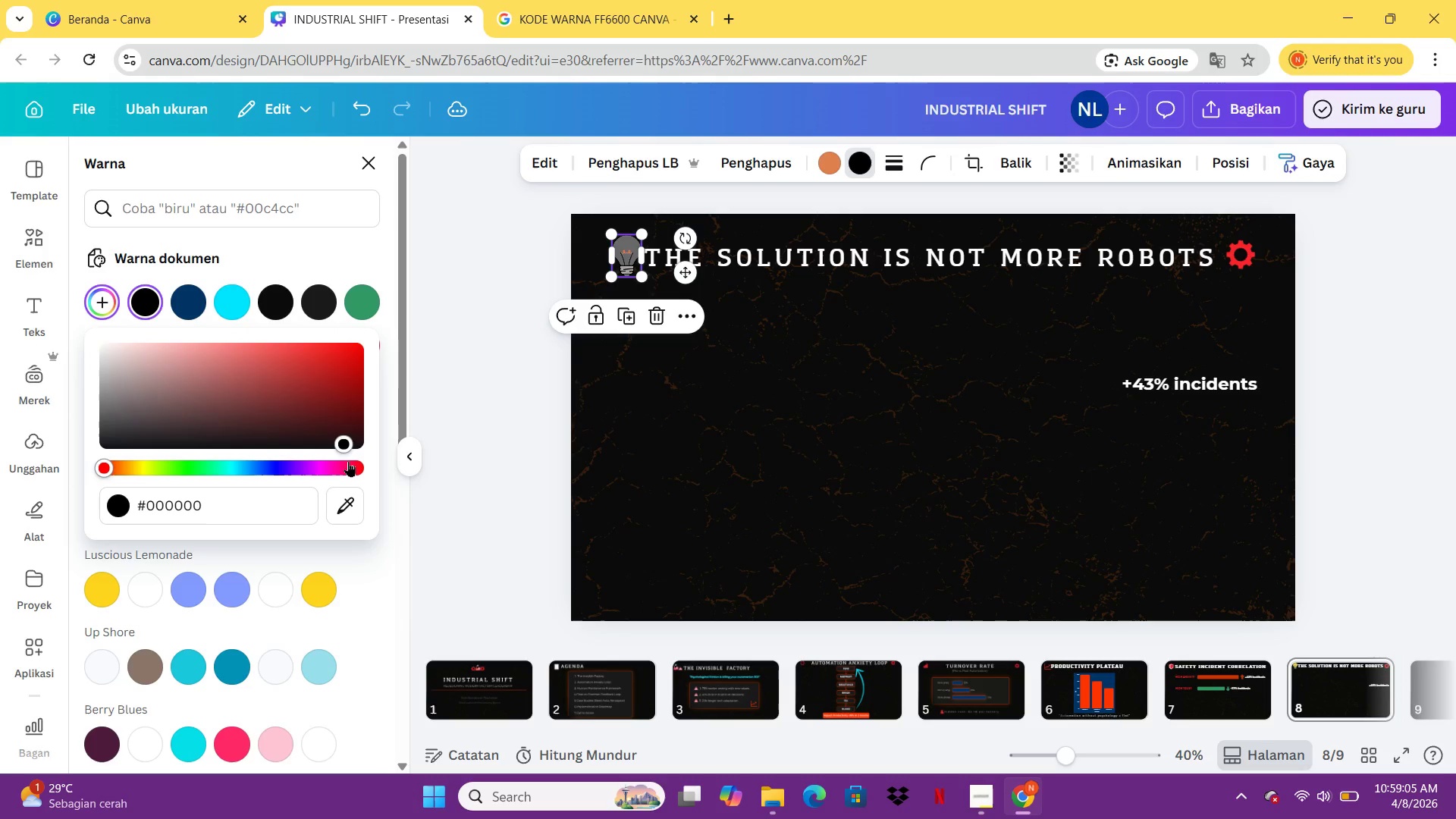 
left_click([349, 461])
 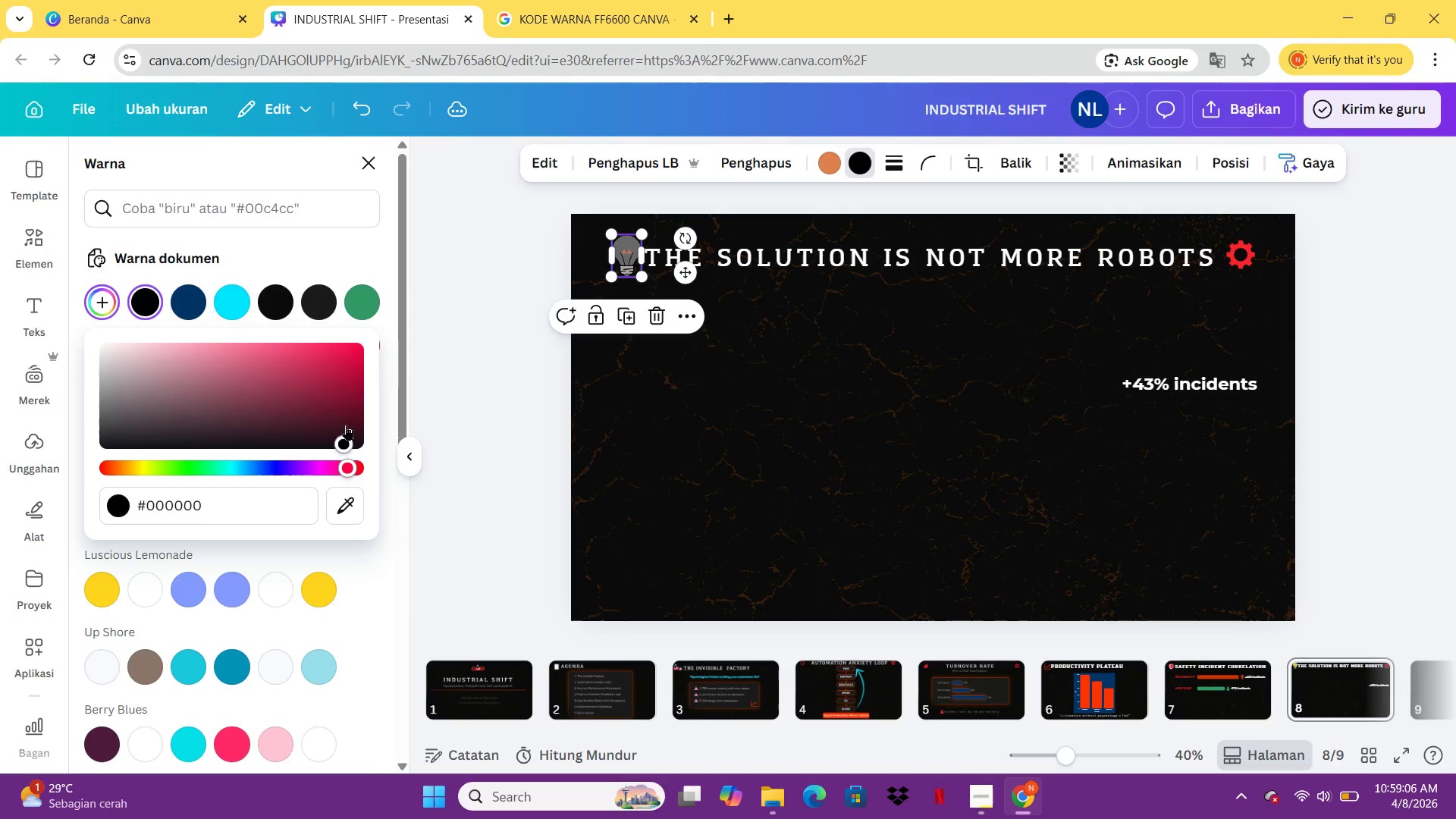 
left_click_drag(start_coordinate=[345, 442], to_coordinate=[124, 421])
 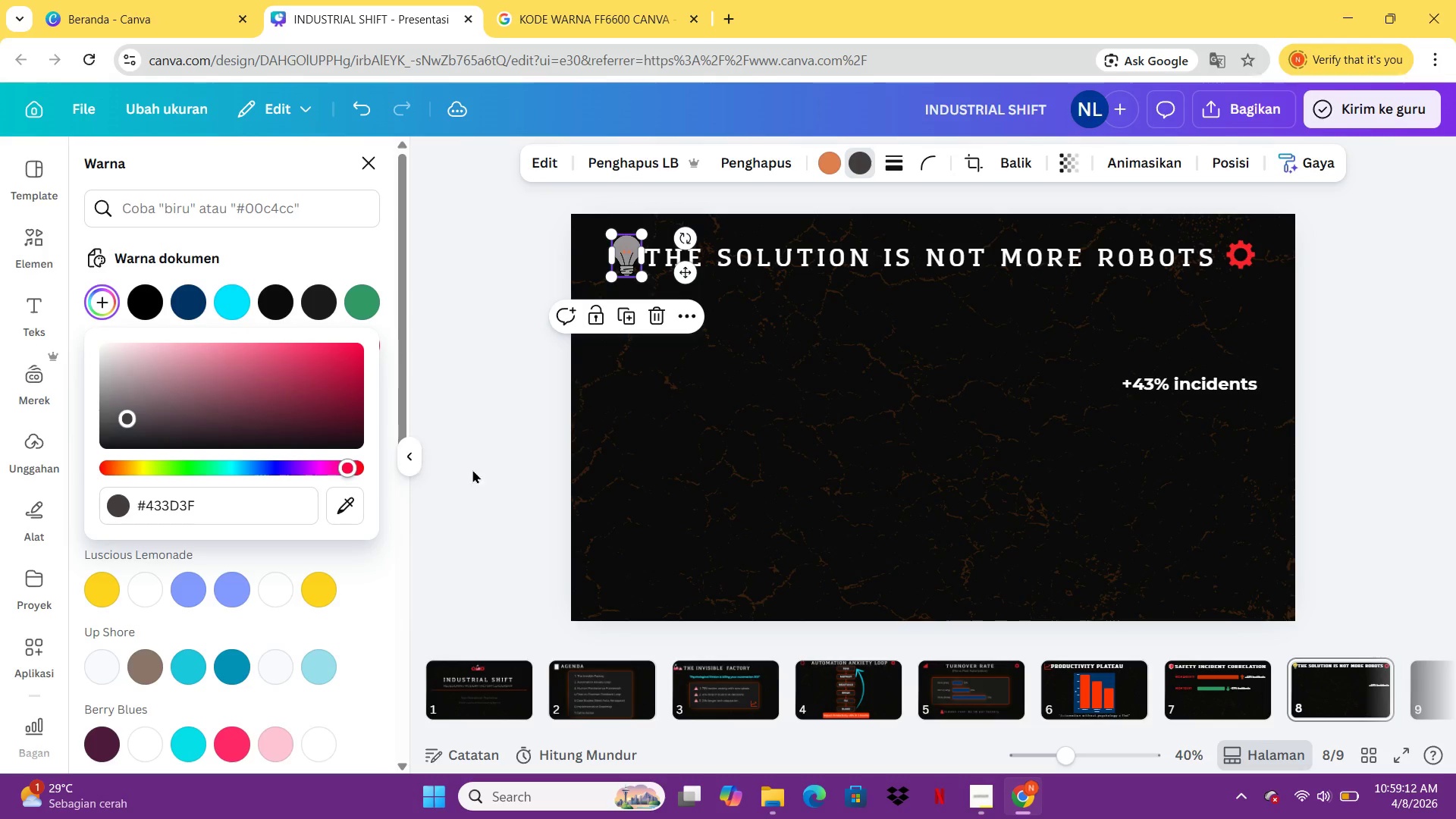 
left_click([485, 472])
 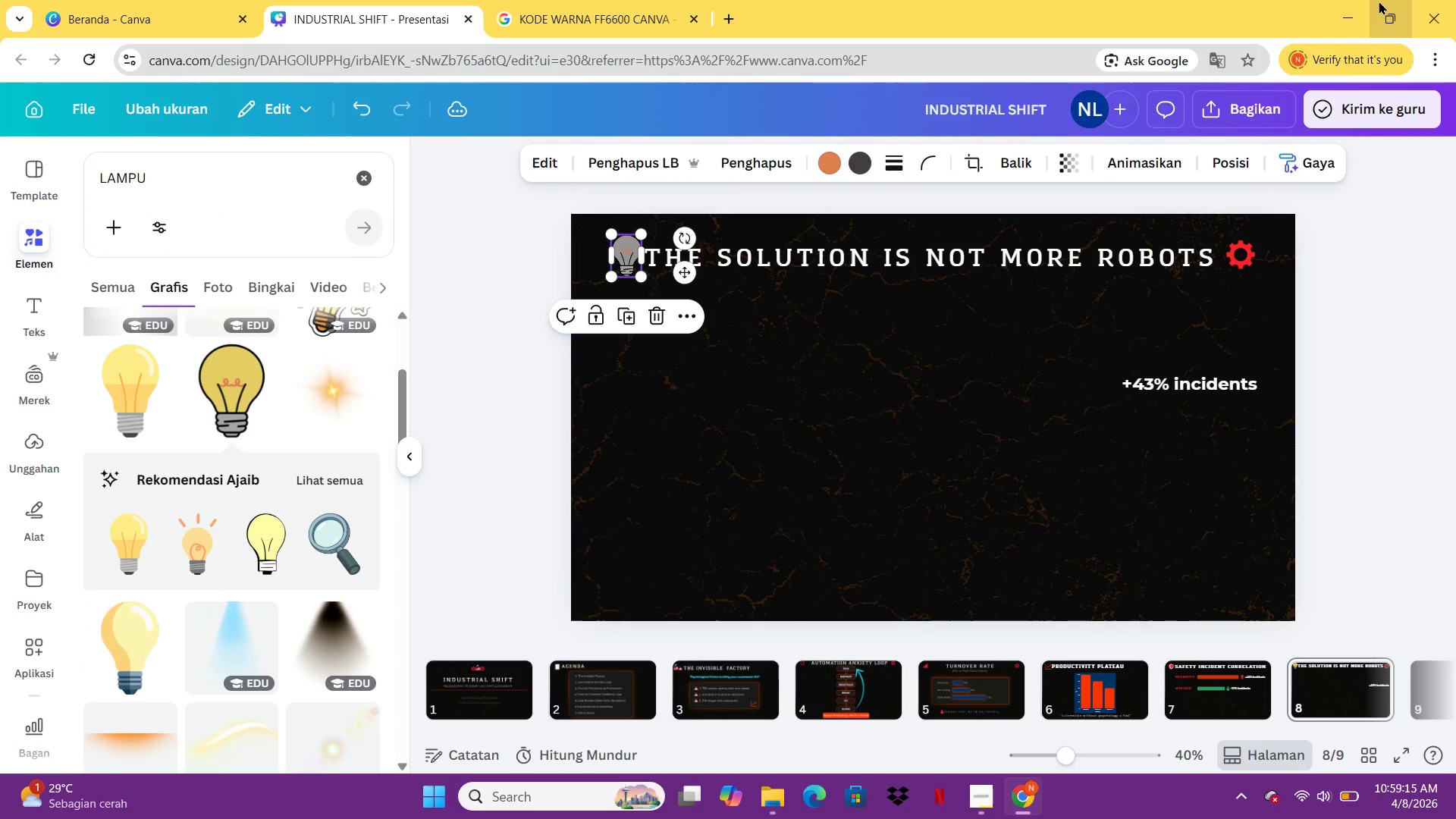 
left_click([1351, 0])